 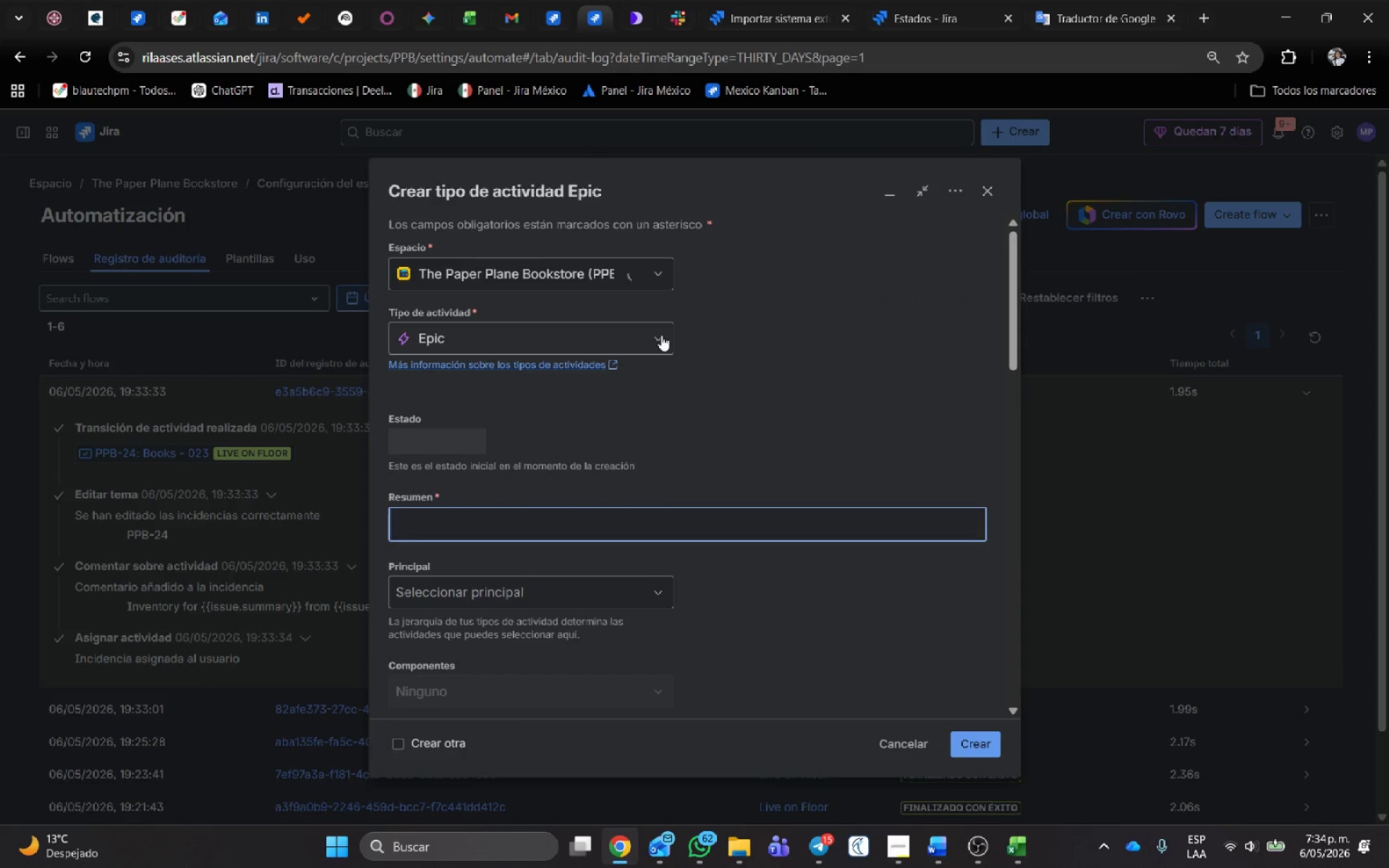 
left_click([653, 339])
 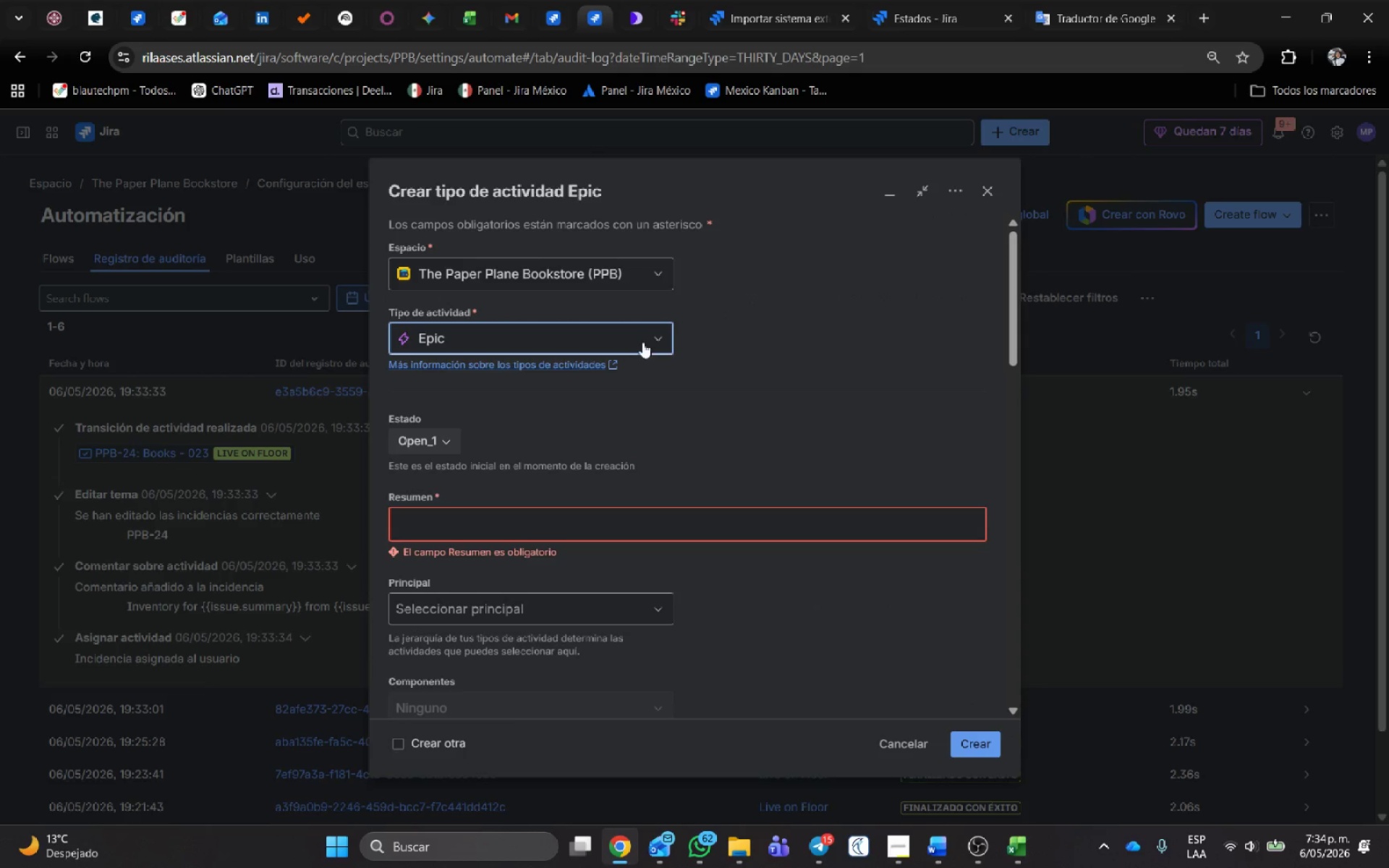 
left_click([647, 339])
 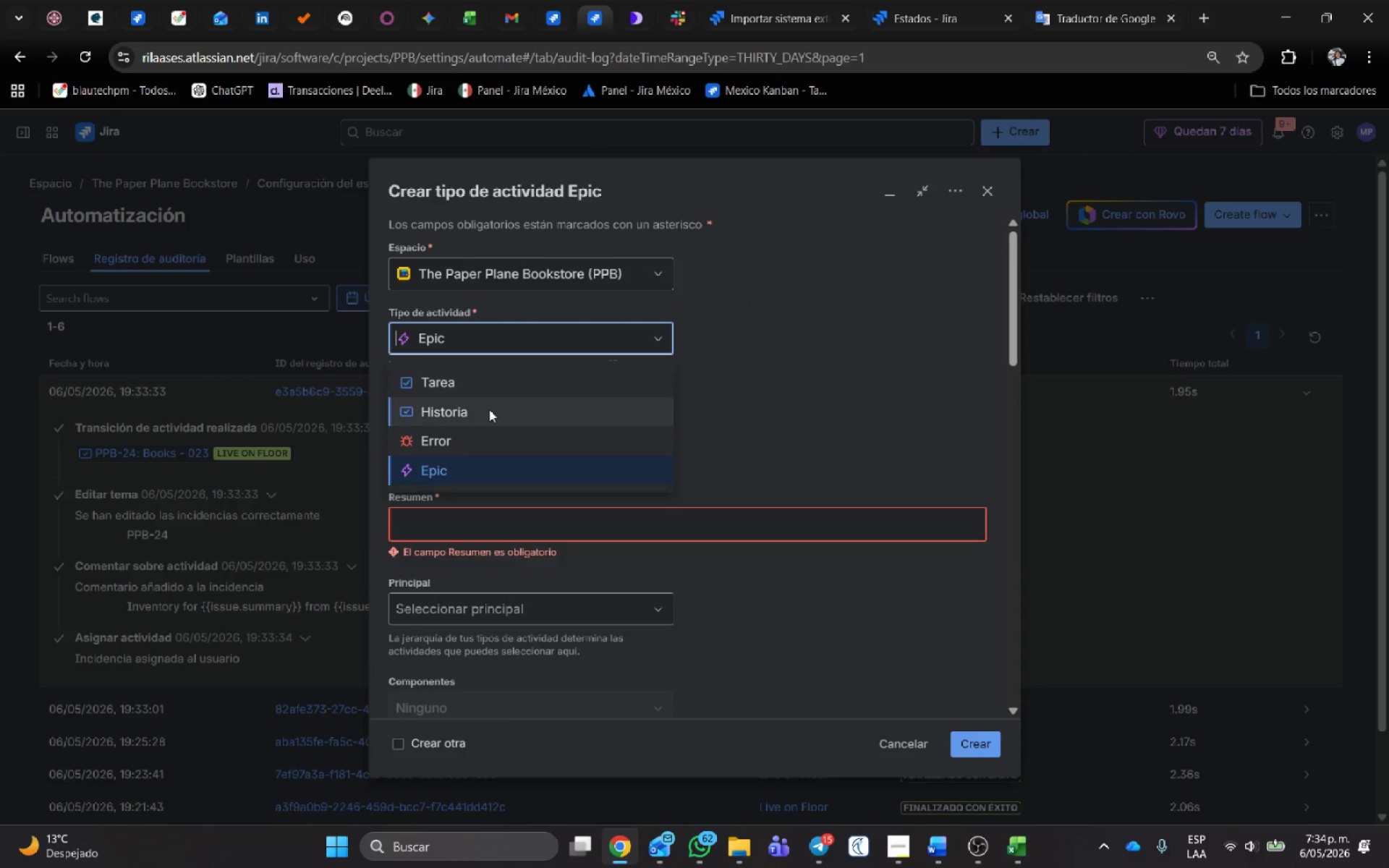 
left_click([489, 409])
 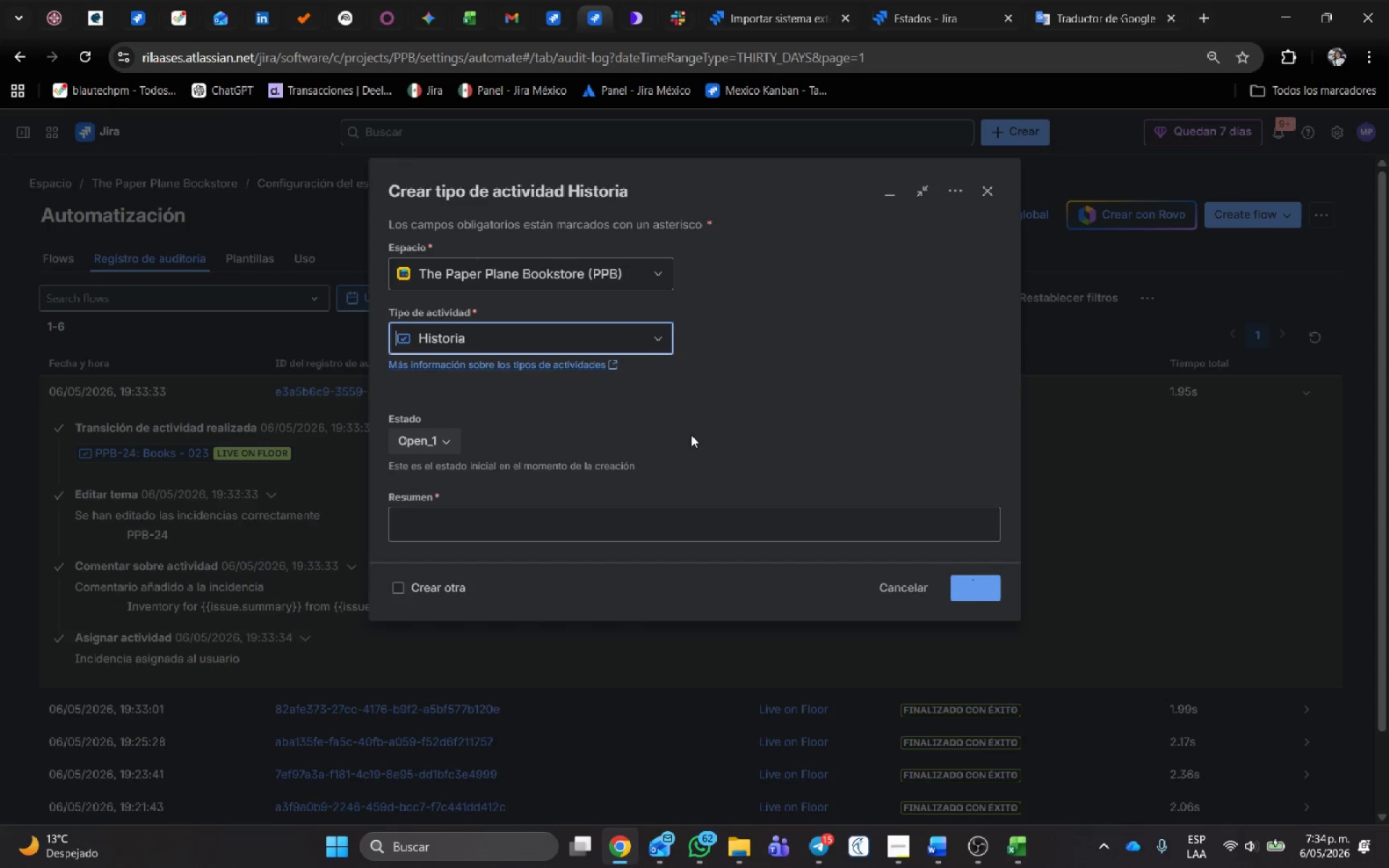 
scroll: coordinate [553, 454], scroll_direction: down, amount: 11.0
 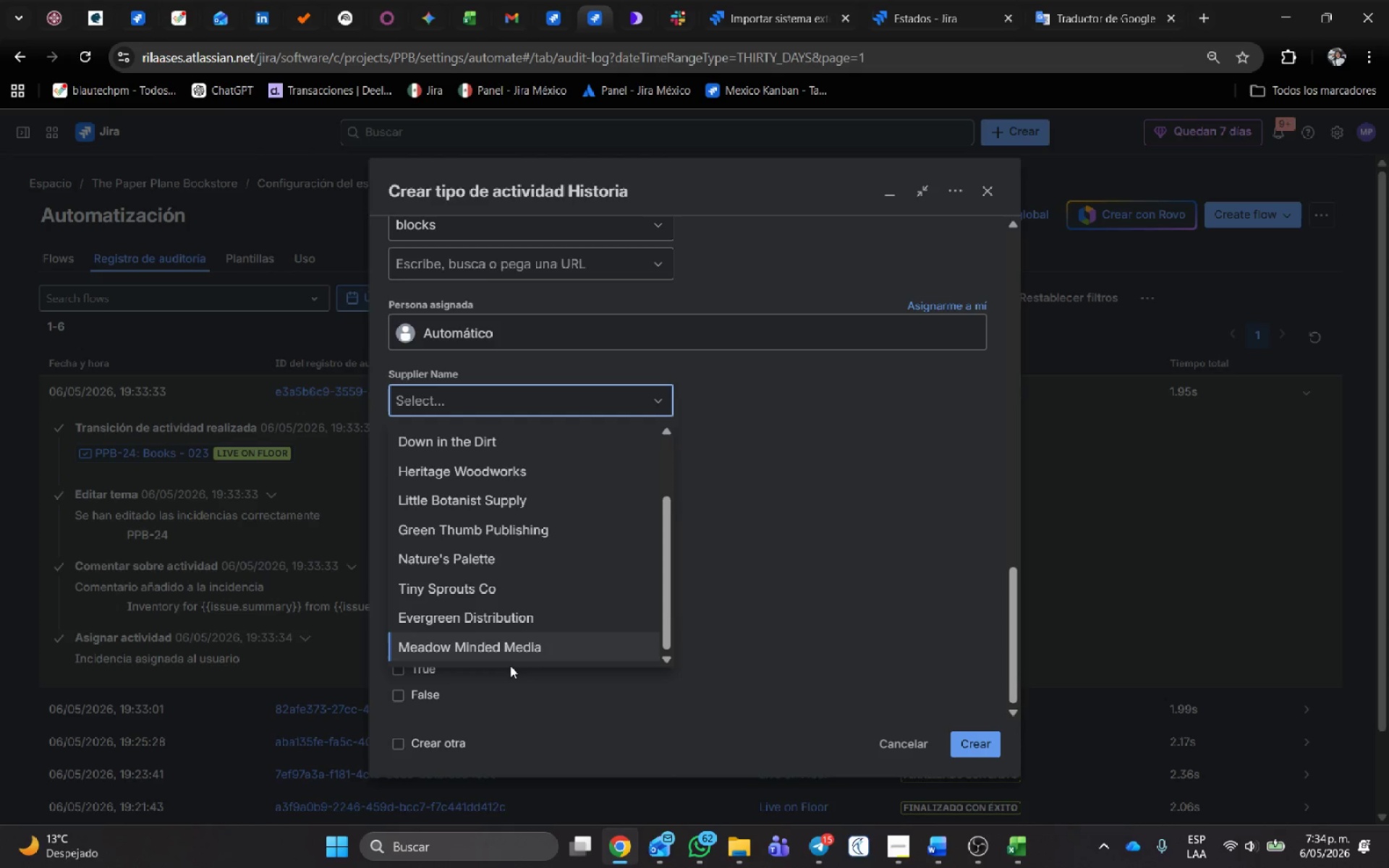 
scroll: coordinate [511, 632], scroll_direction: up, amount: 2.0
 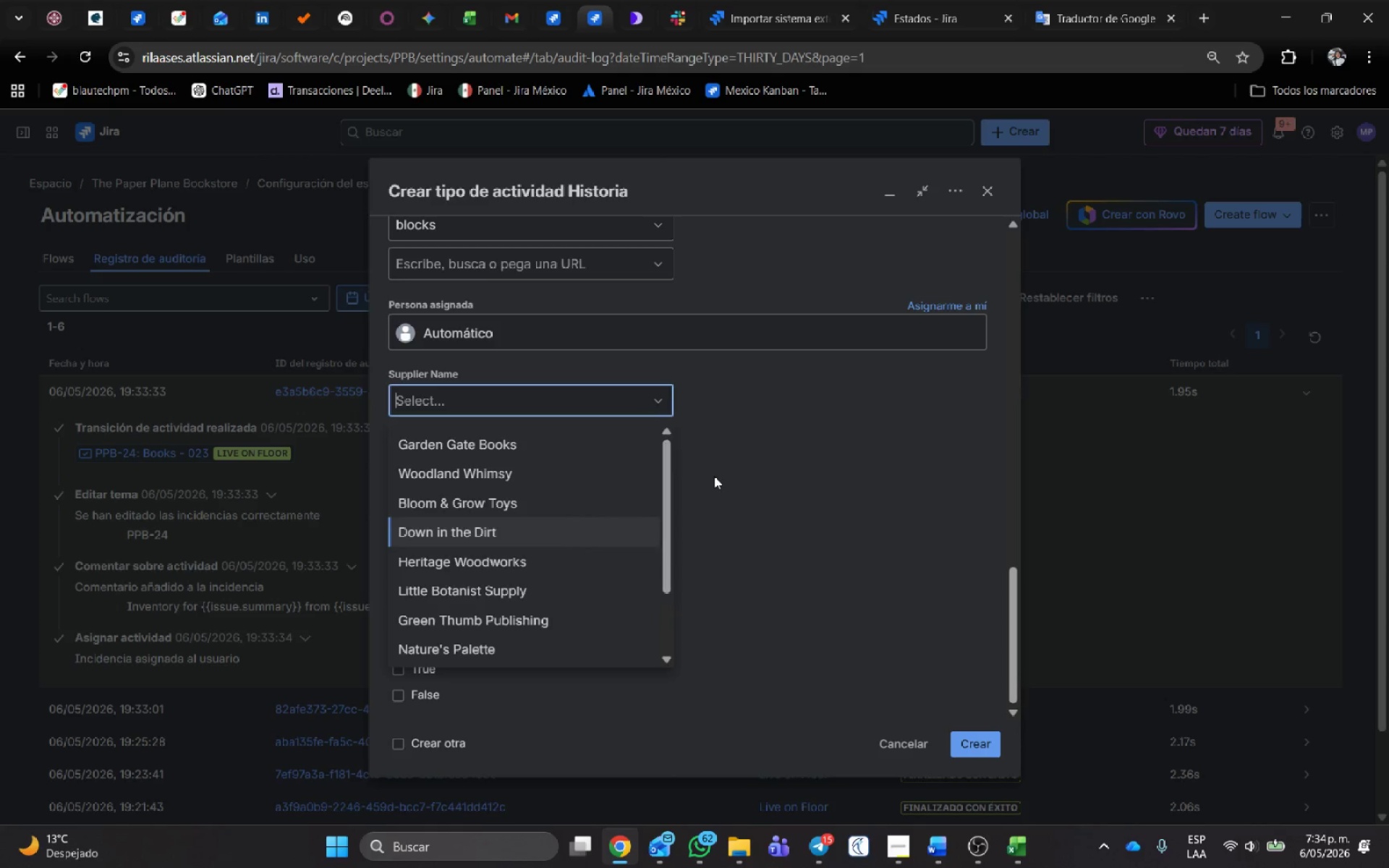 
left_click([720, 471])
 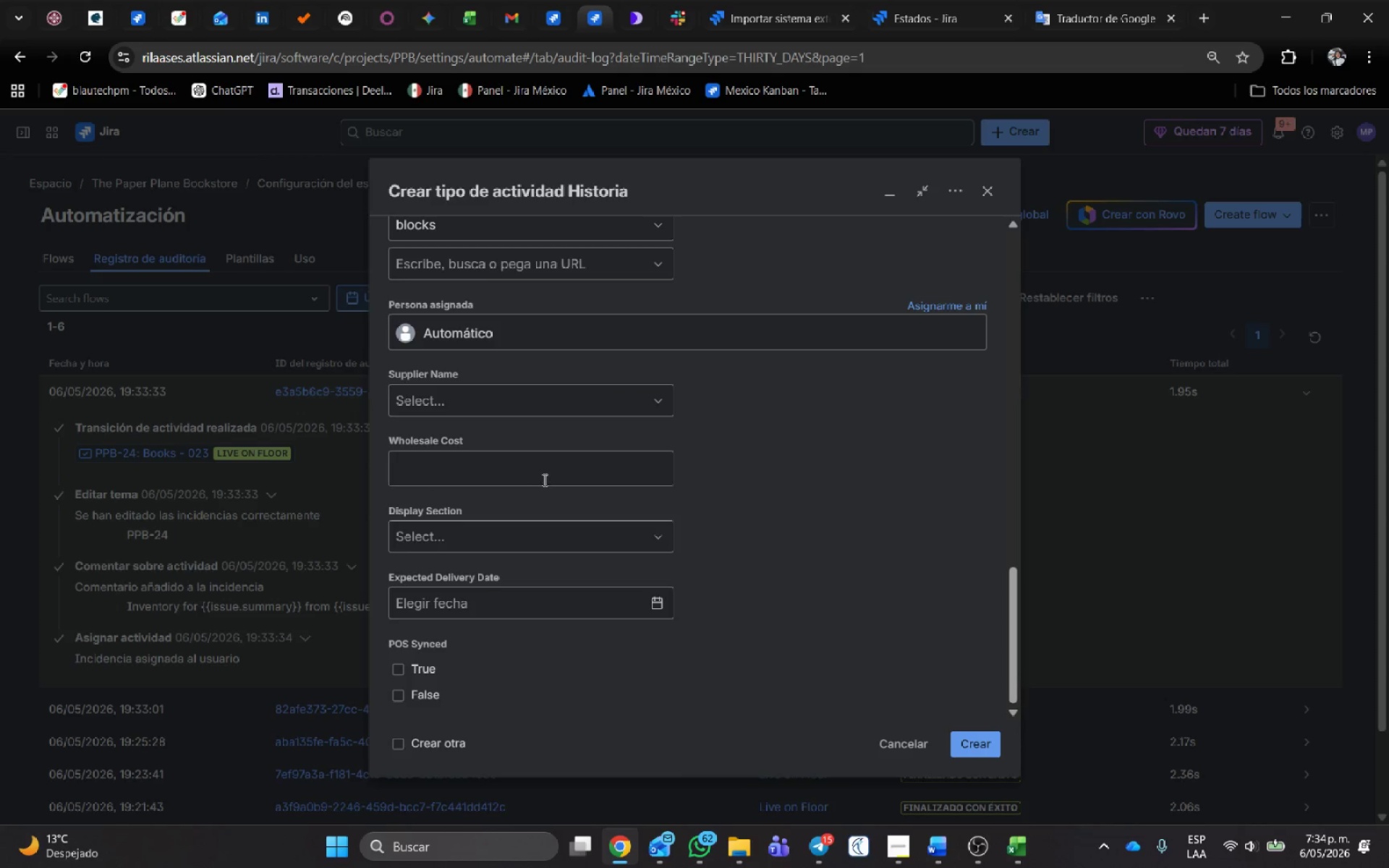 
left_click([538, 472])
 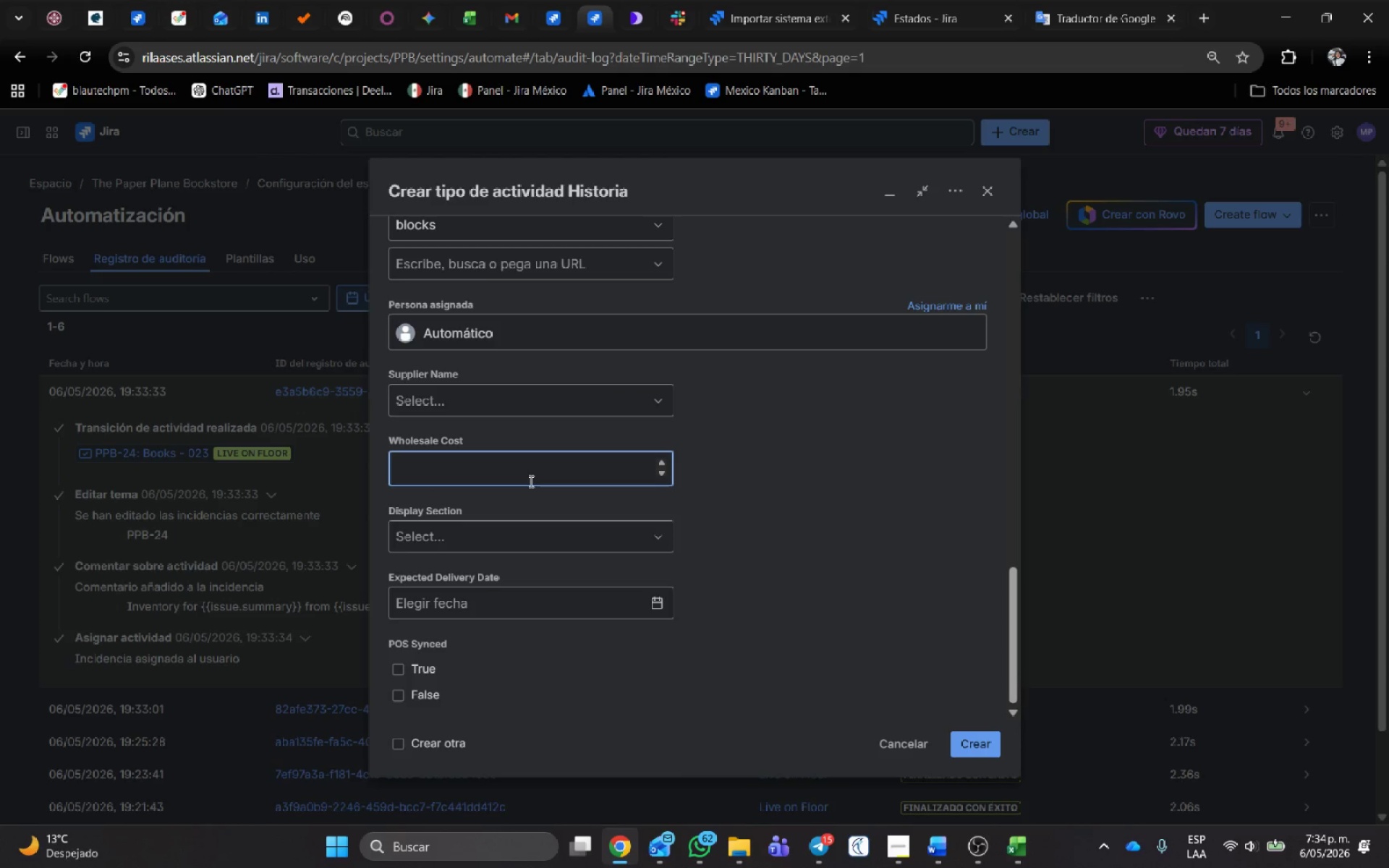 
hold_key(key=Numpad8, duration=0.33)
 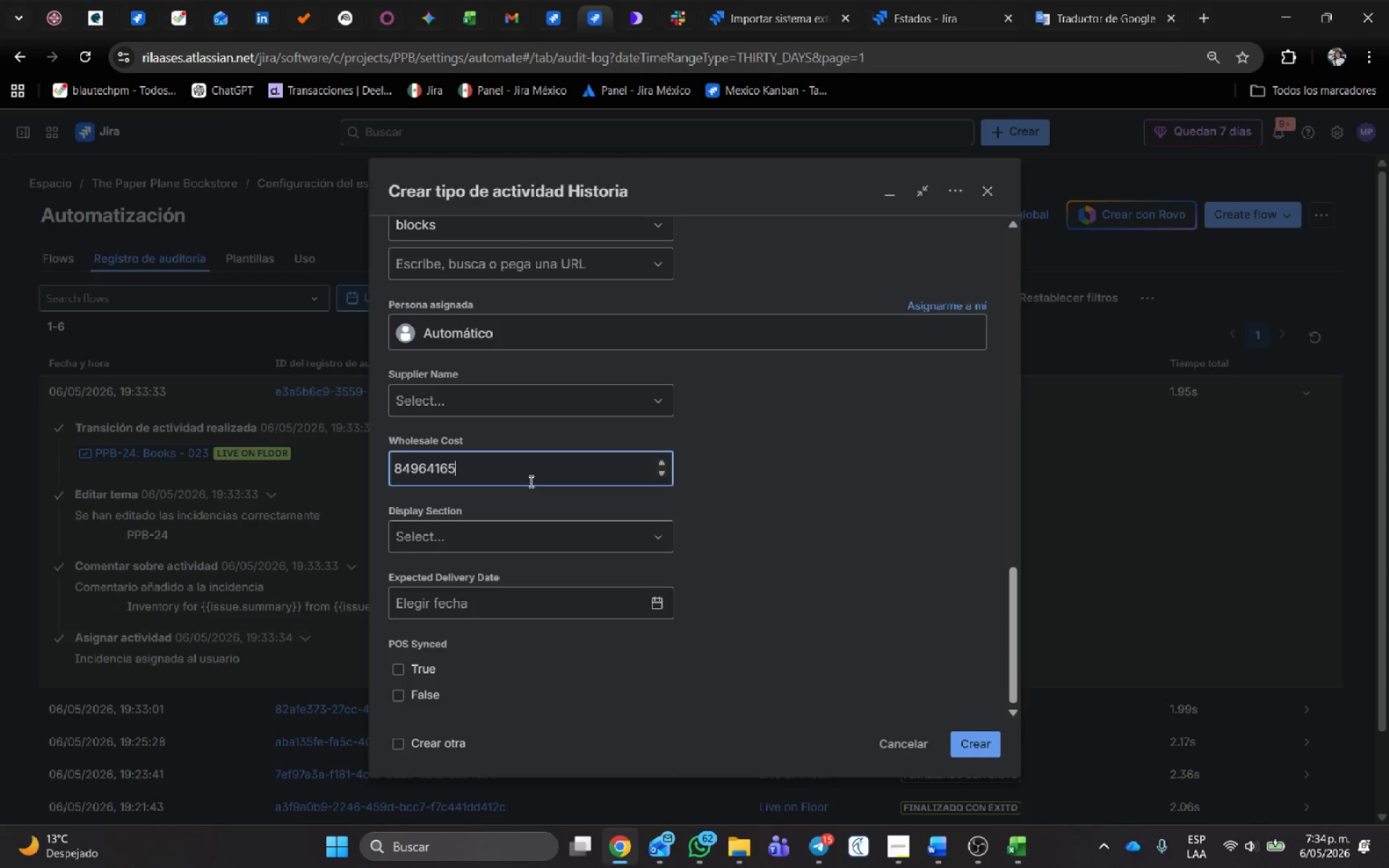 
key(Numpad4)
 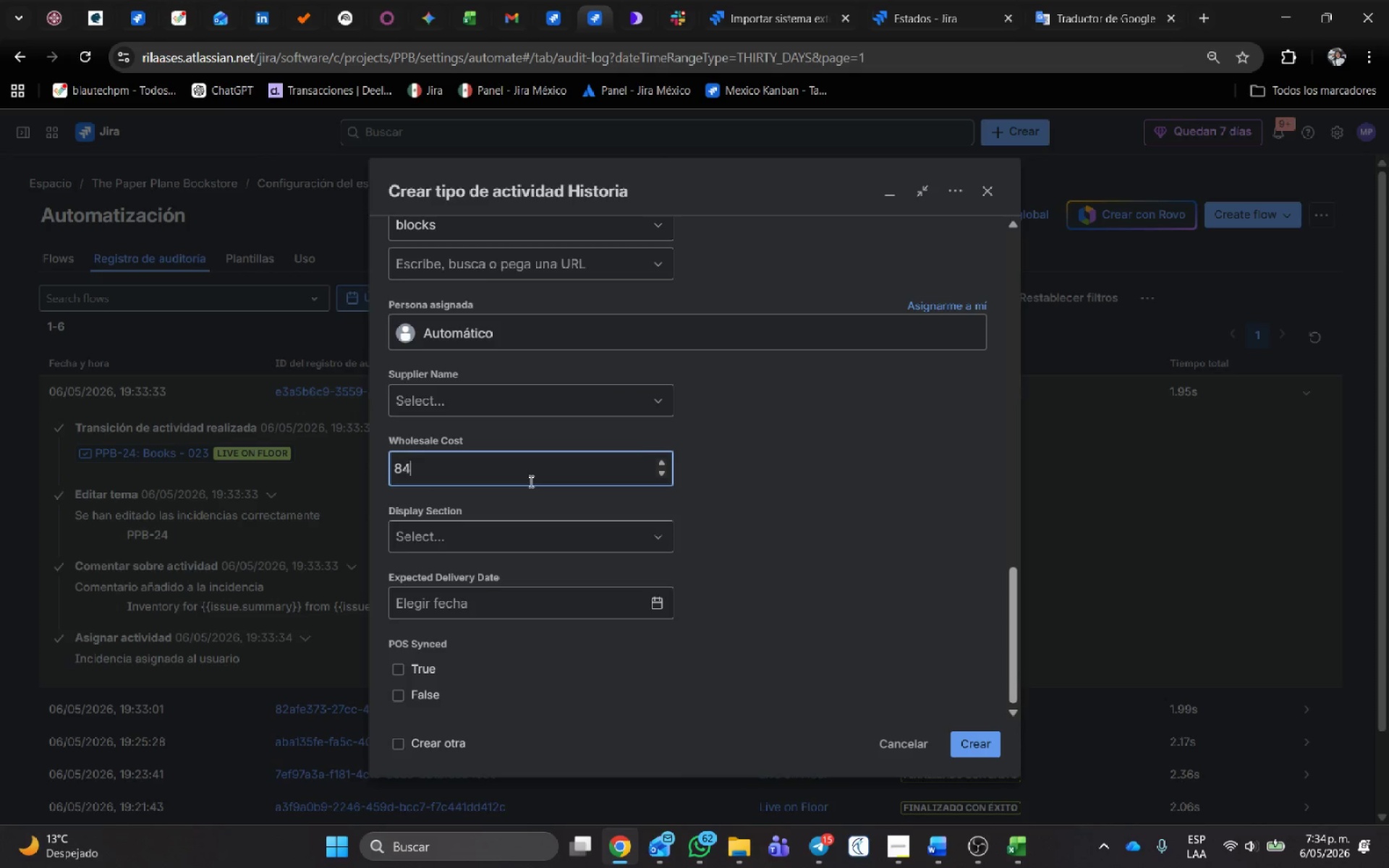 
key(Numpad9)
 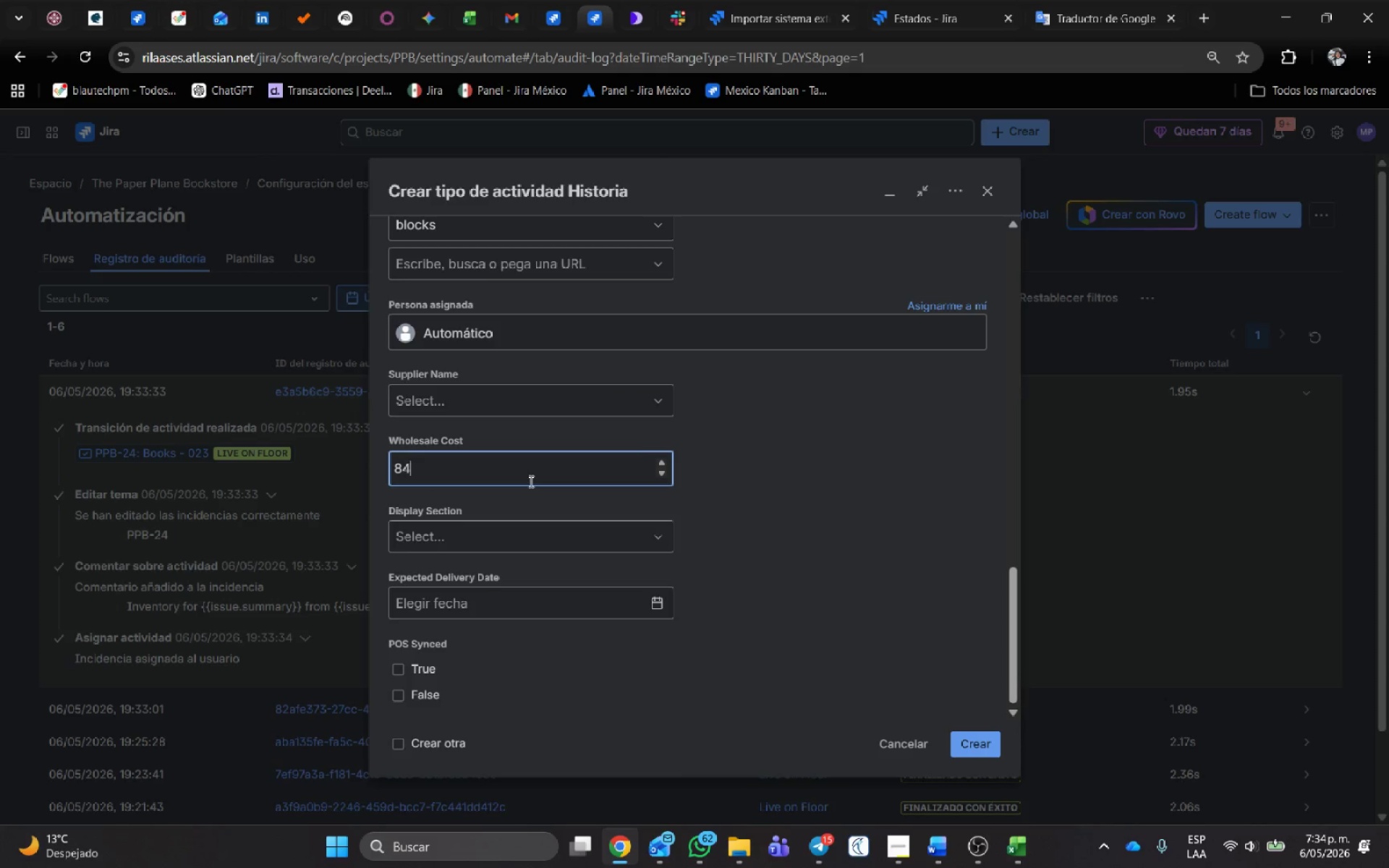 
key(Numpad6)
 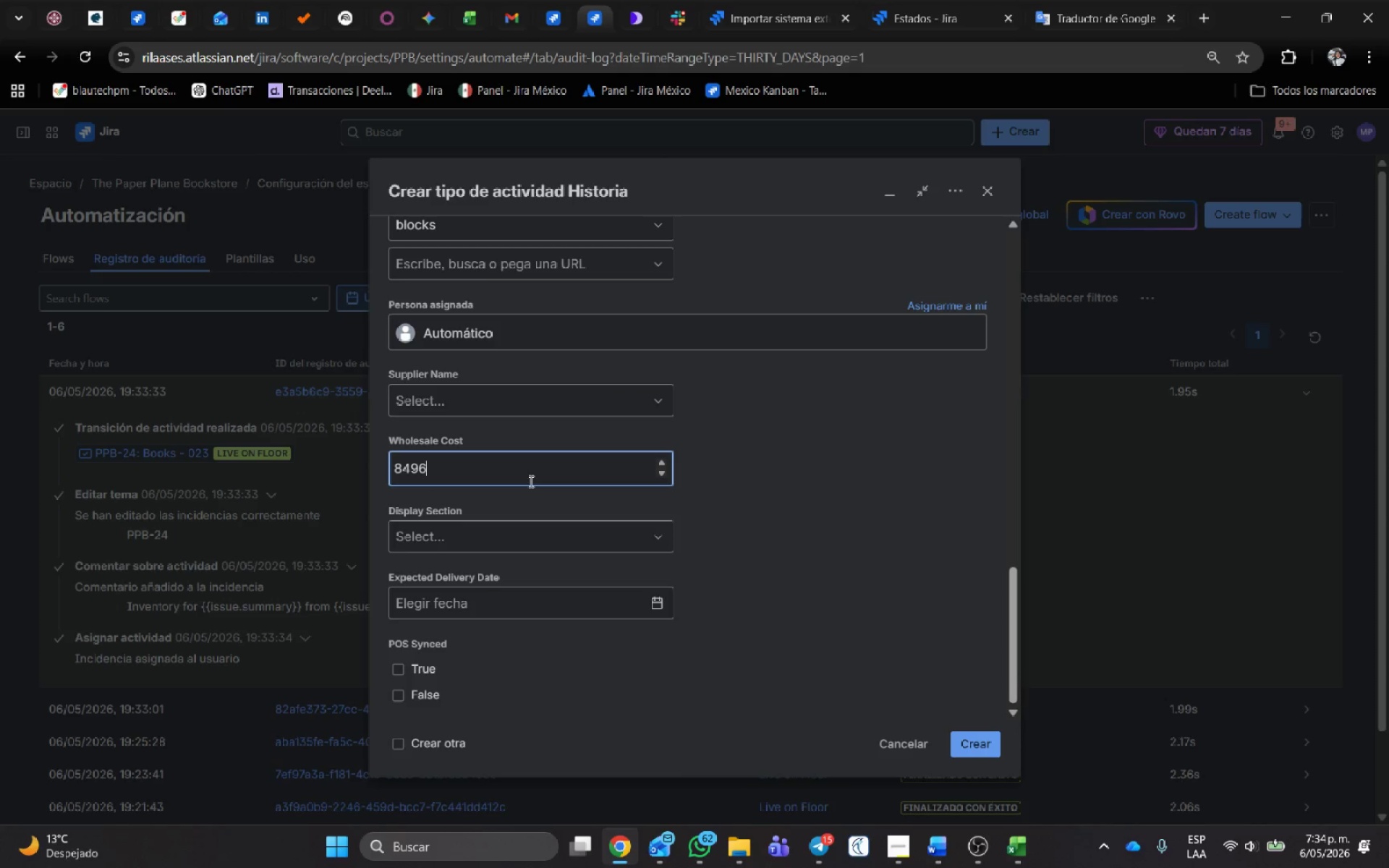 
key(Numpad4)
 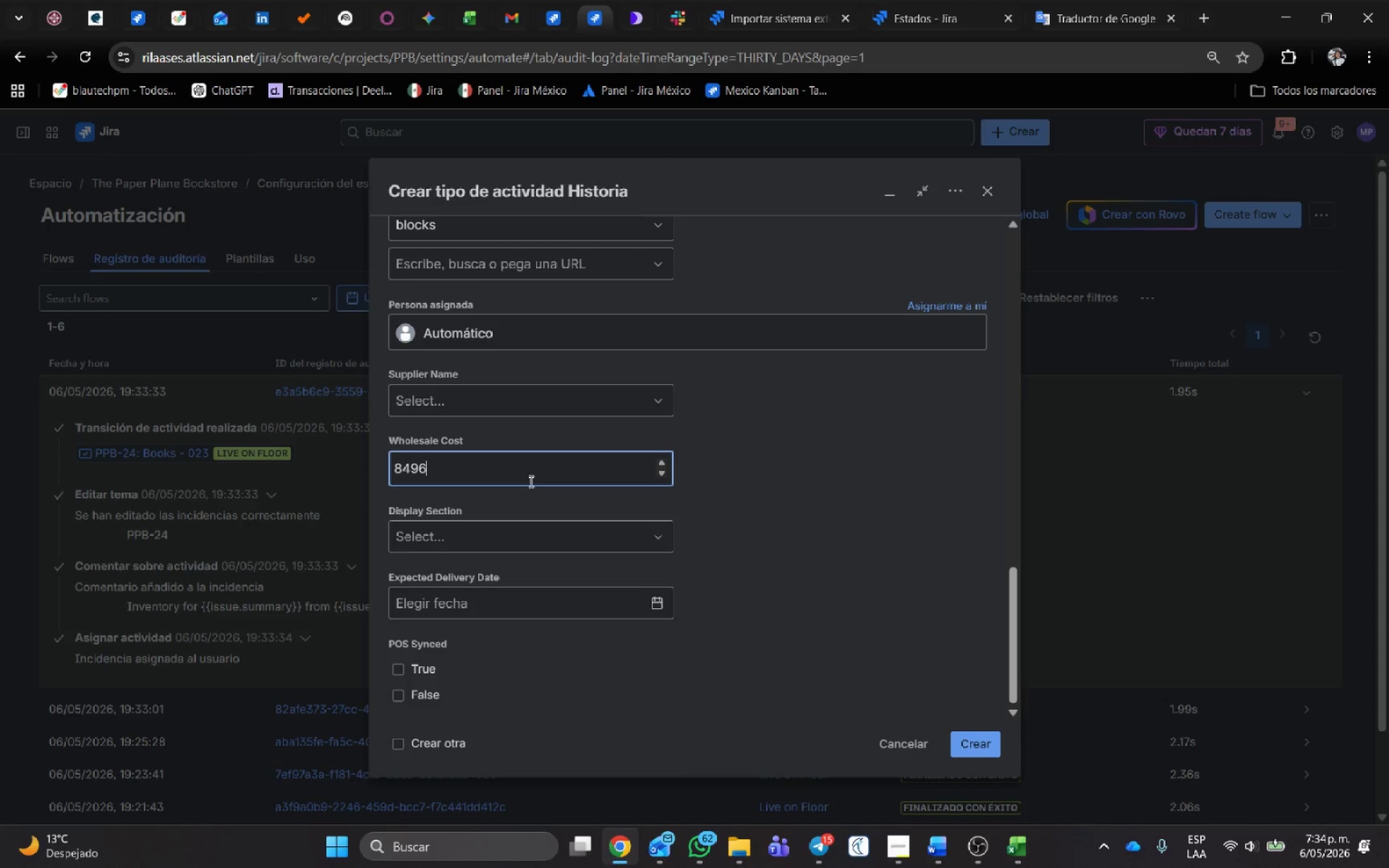 
key(Numpad1)
 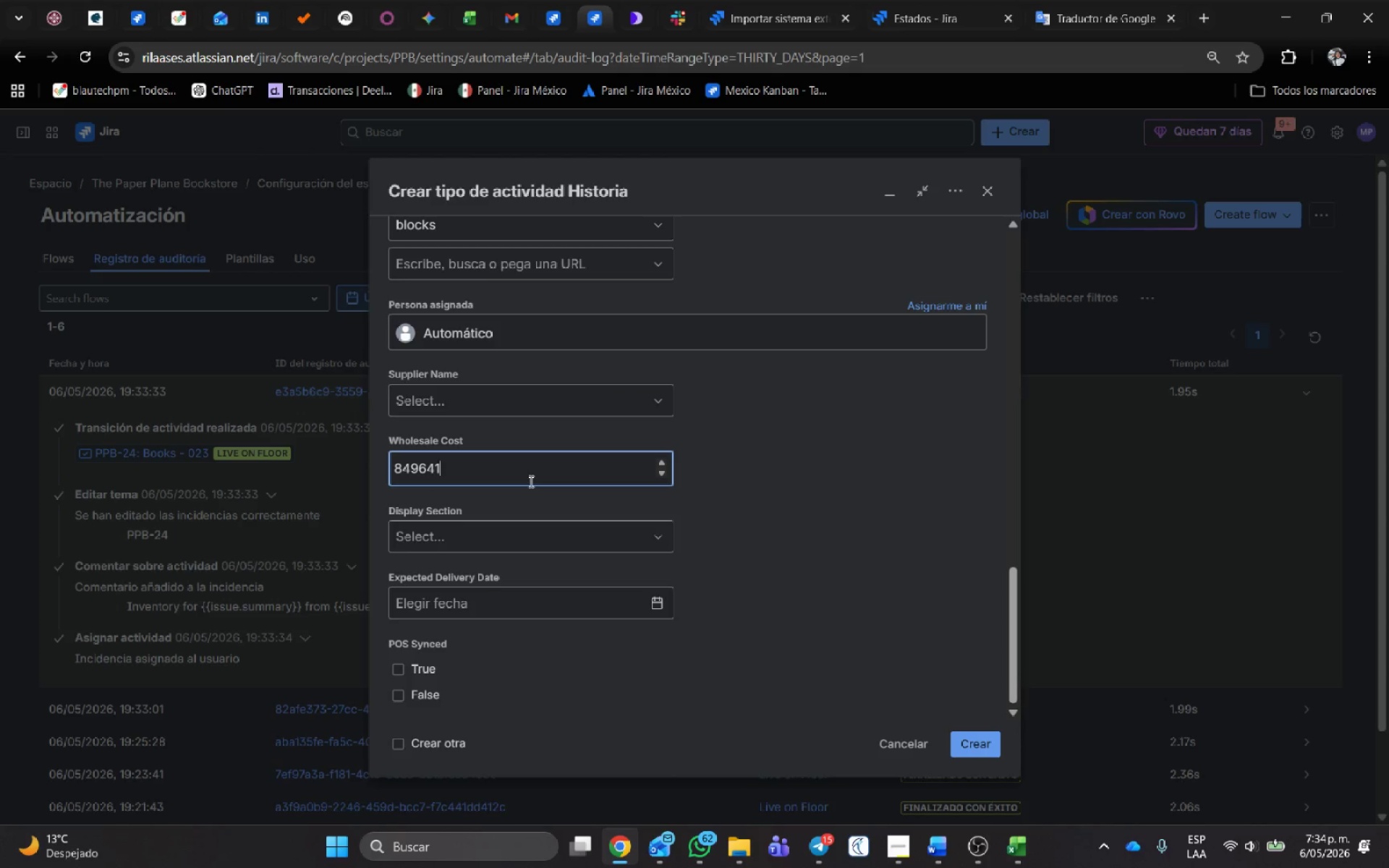 
key(Numpad6)
 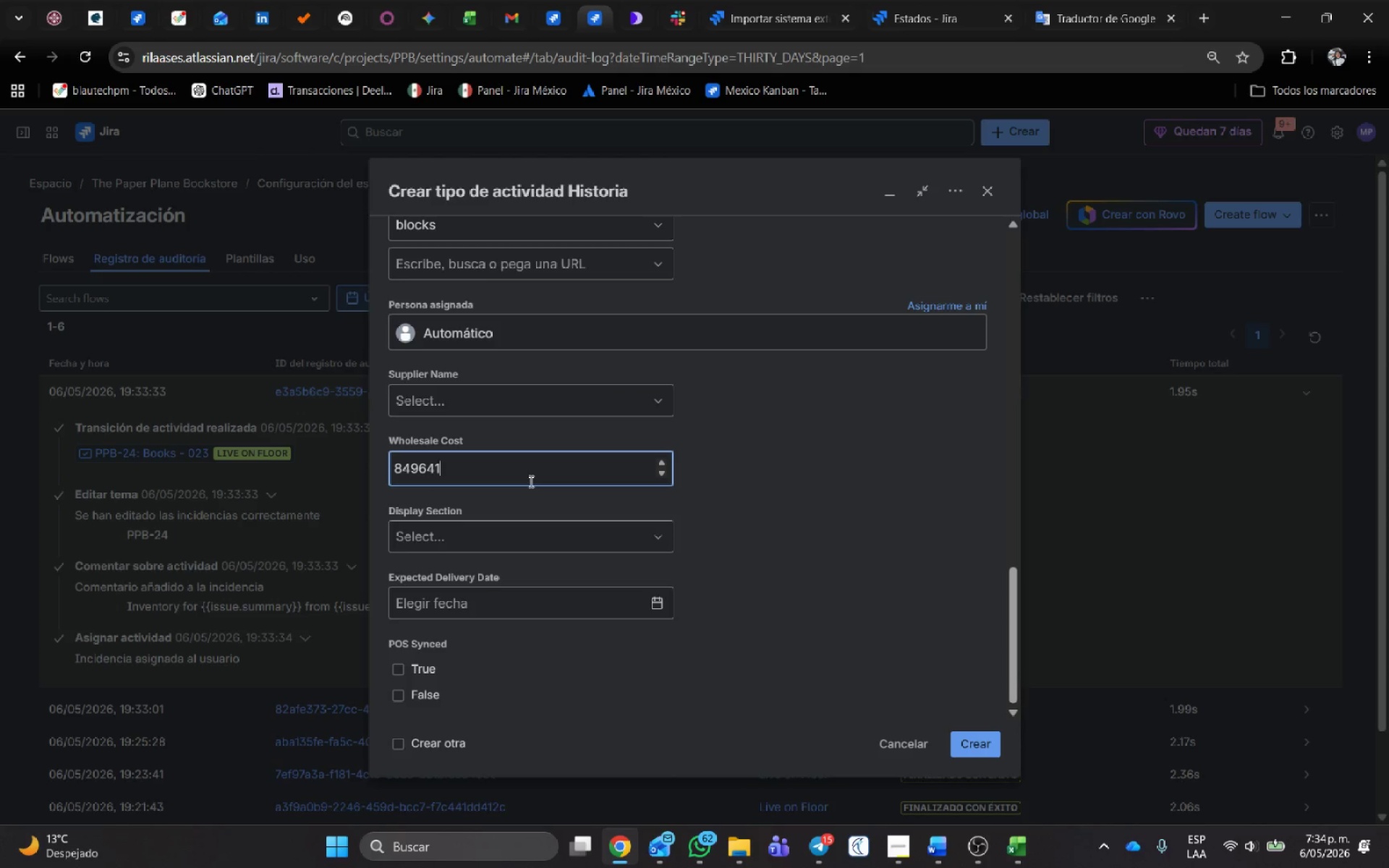 
key(Numpad5)
 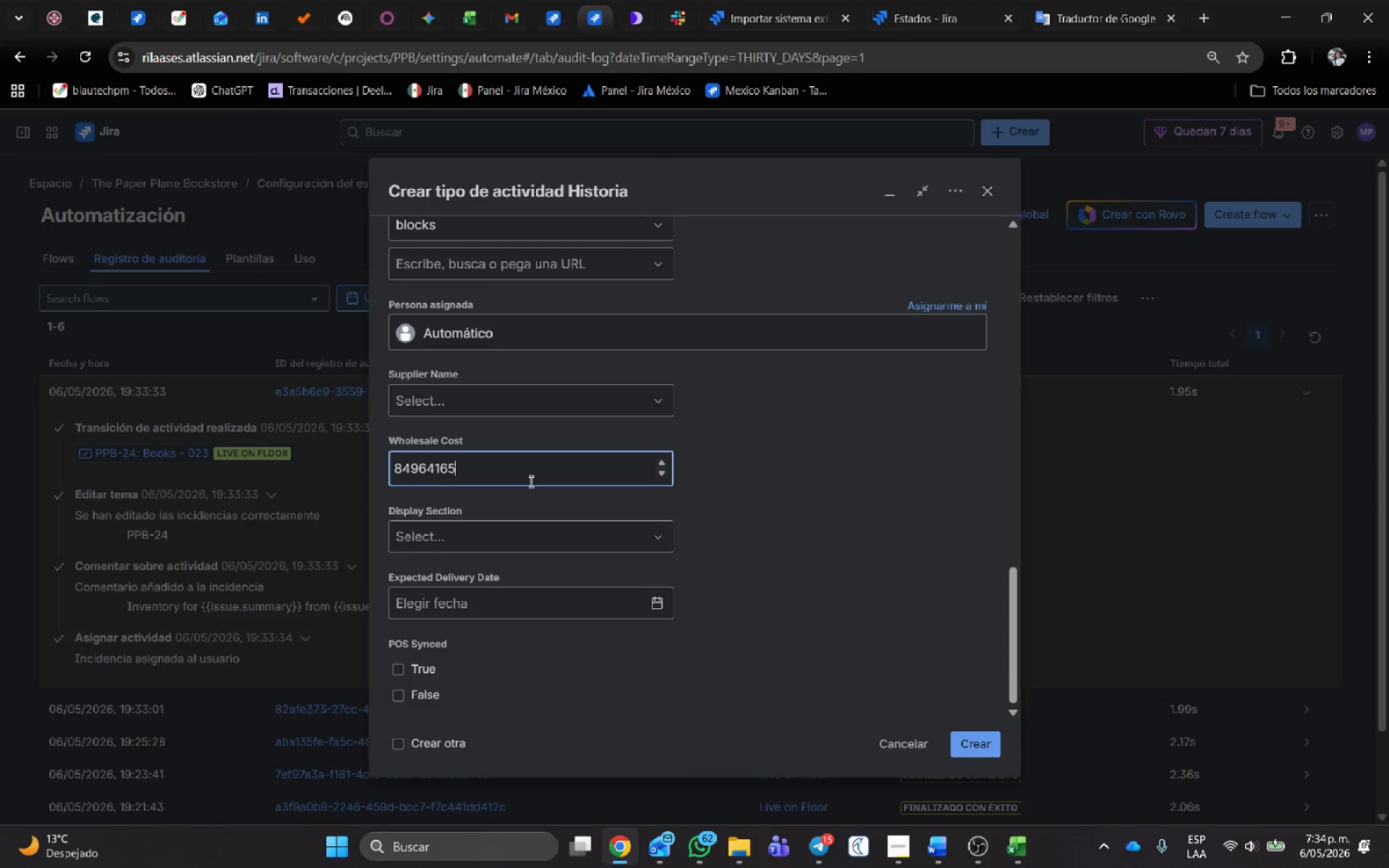 
key(Numpad1)
 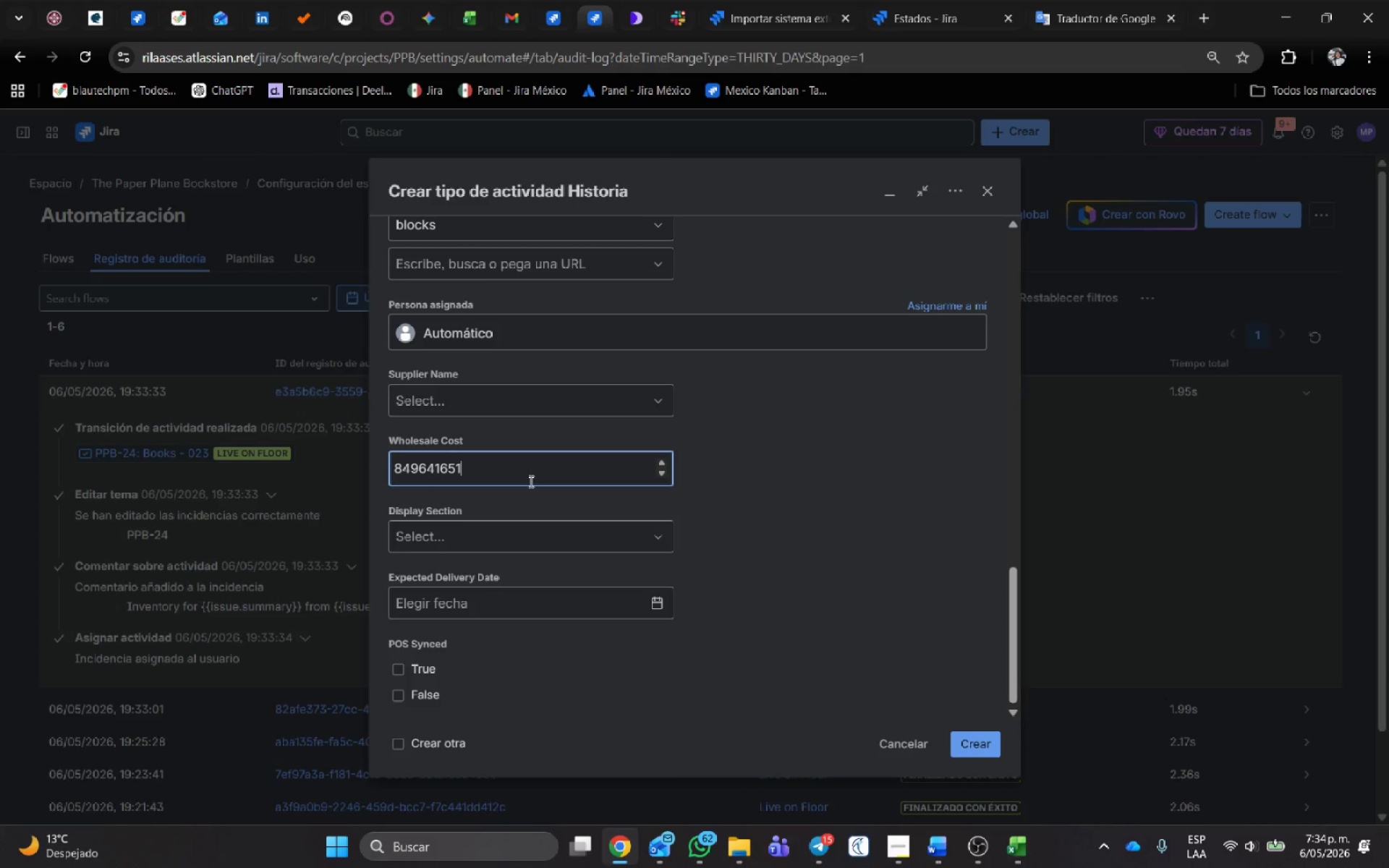 
key(Numpad9)
 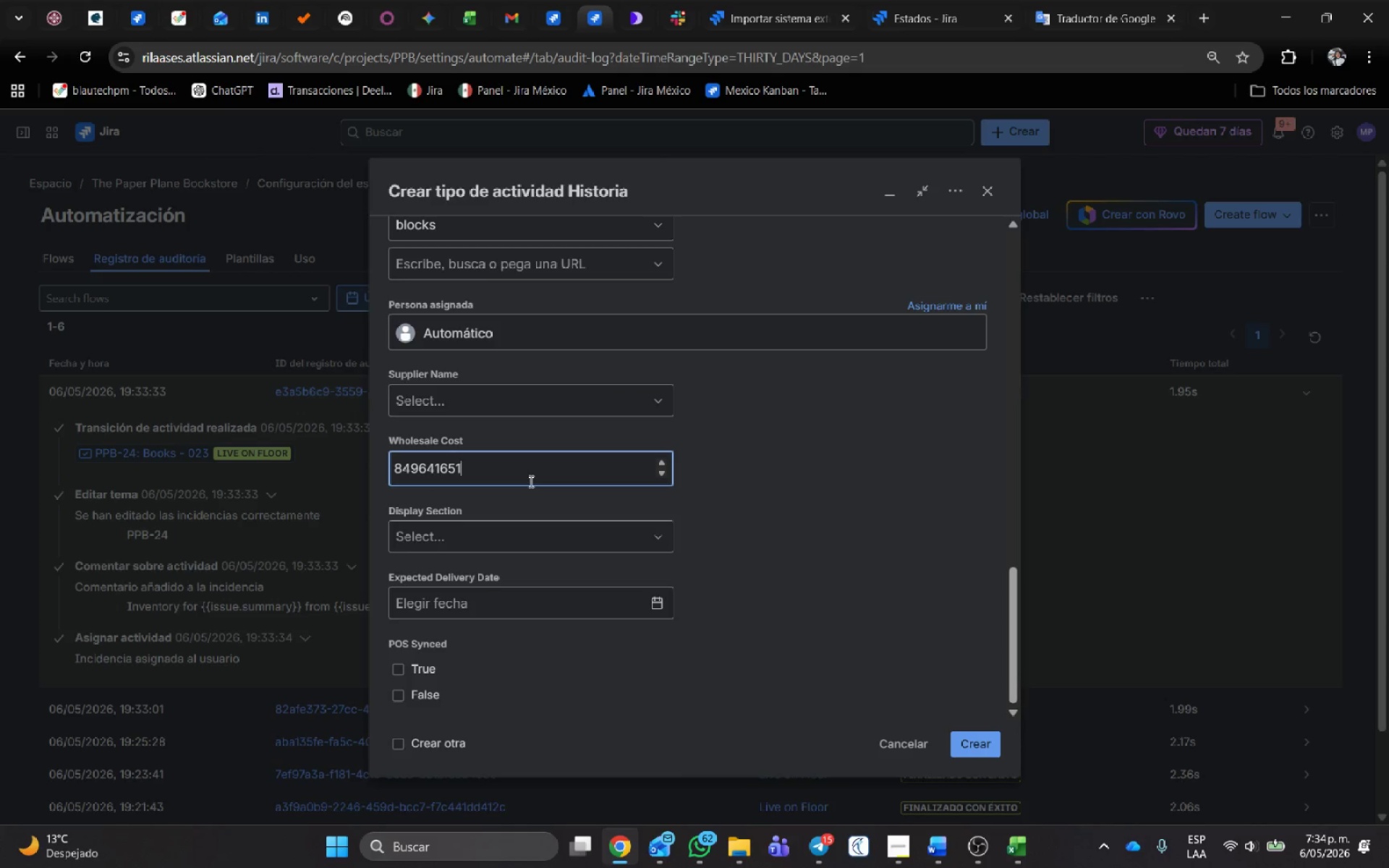 
key(Numpad8)
 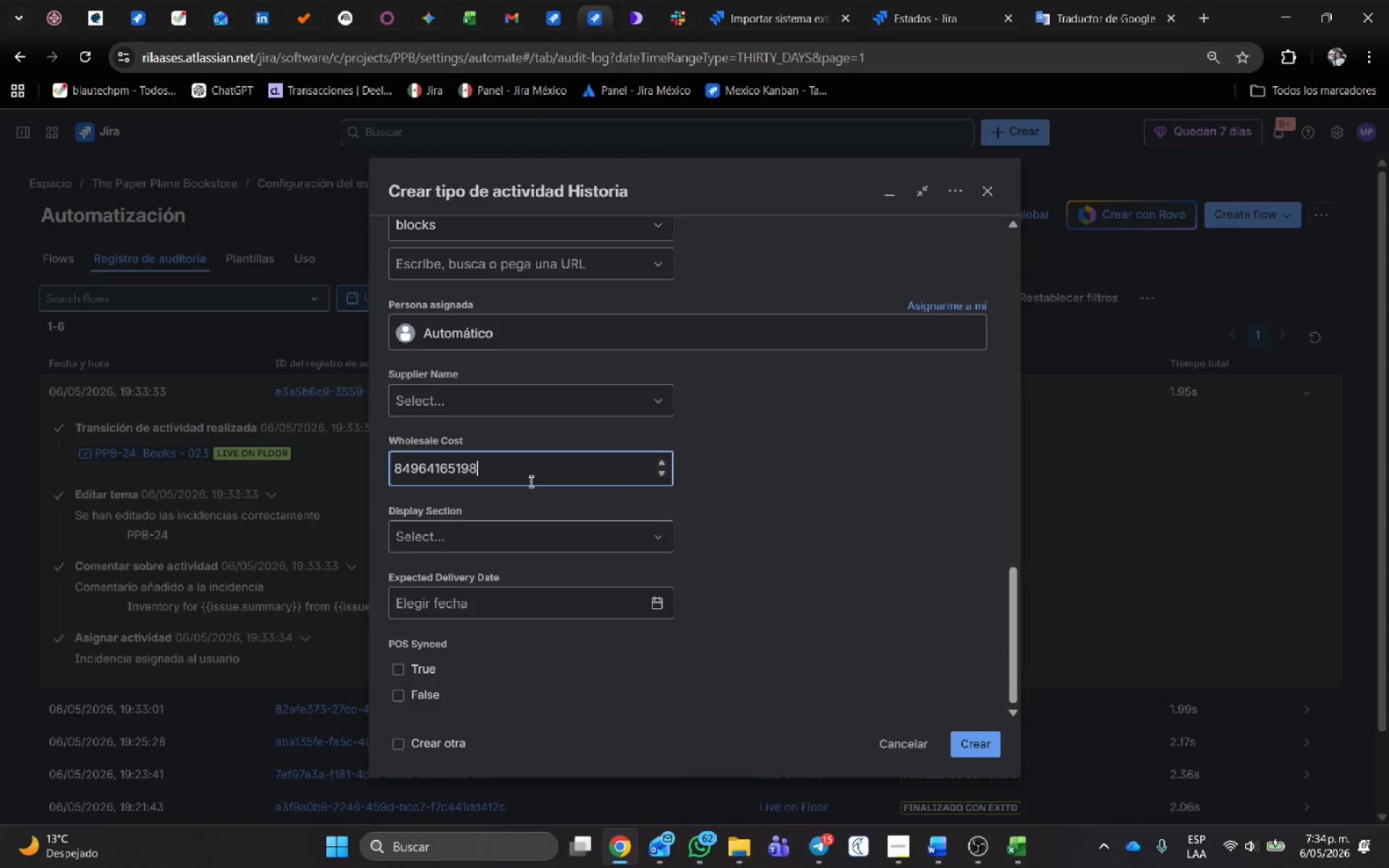 
key(Numpad4)
 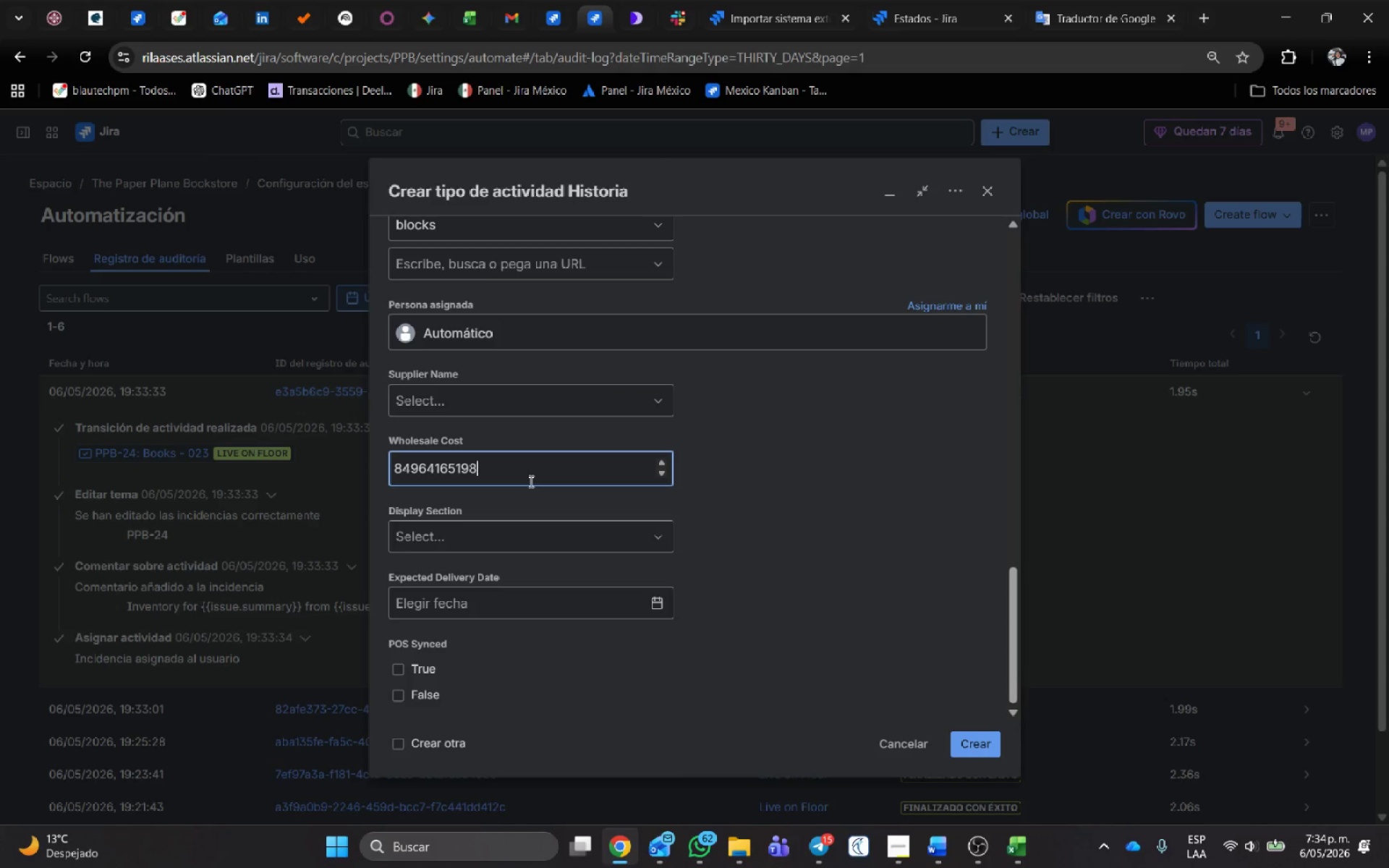 
key(Numpad9)
 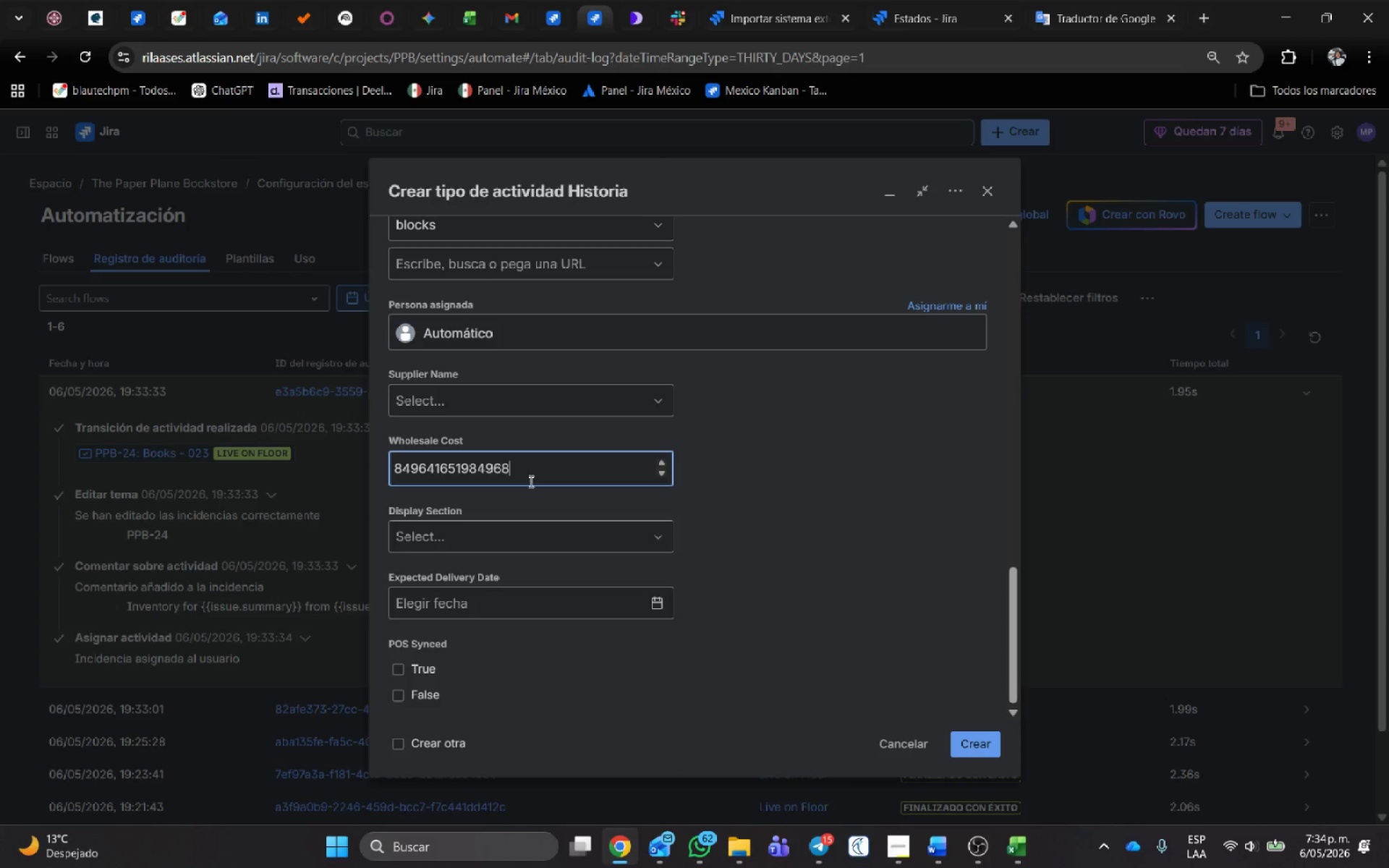 
key(Numpad6)
 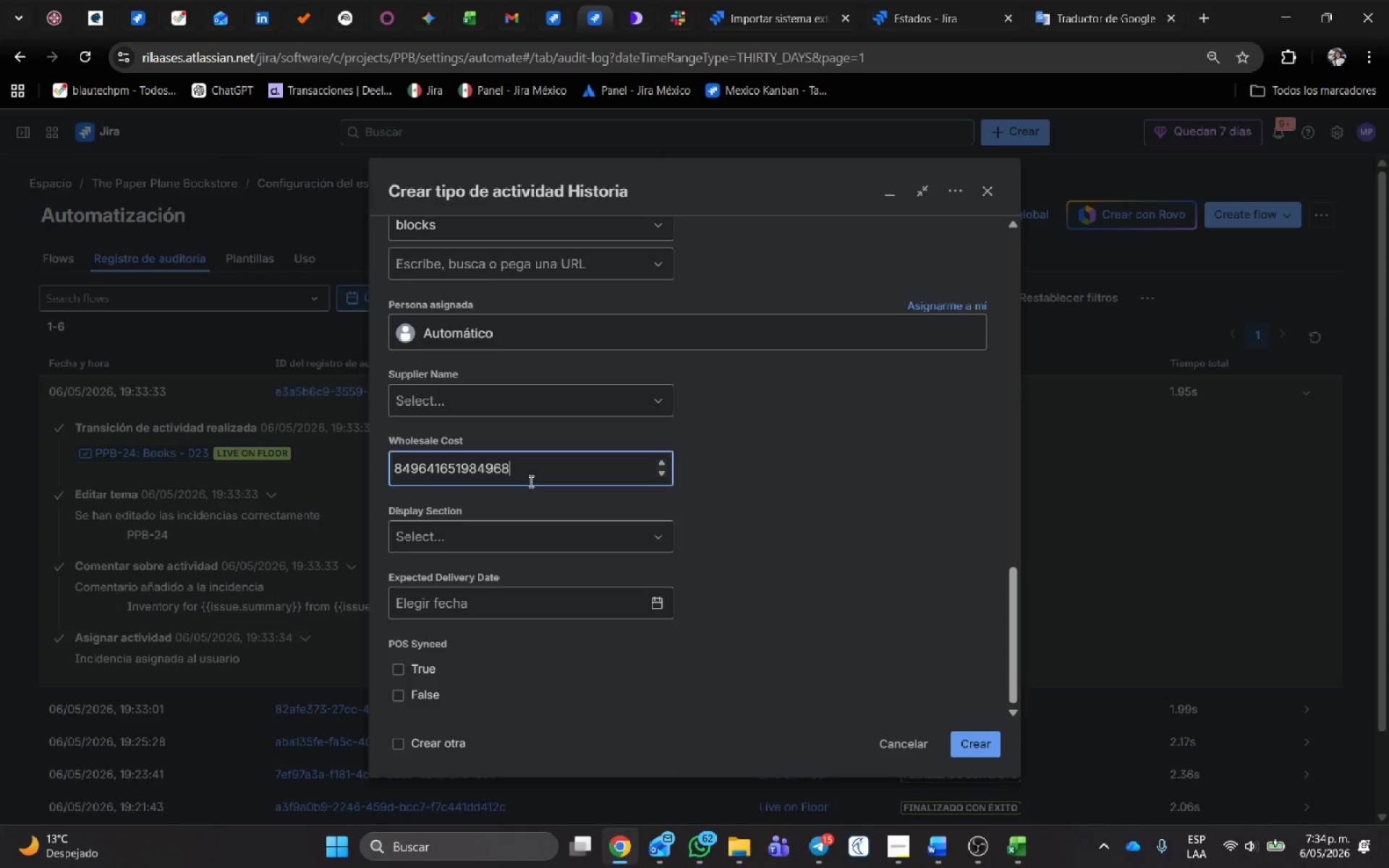 
key(Numpad8)
 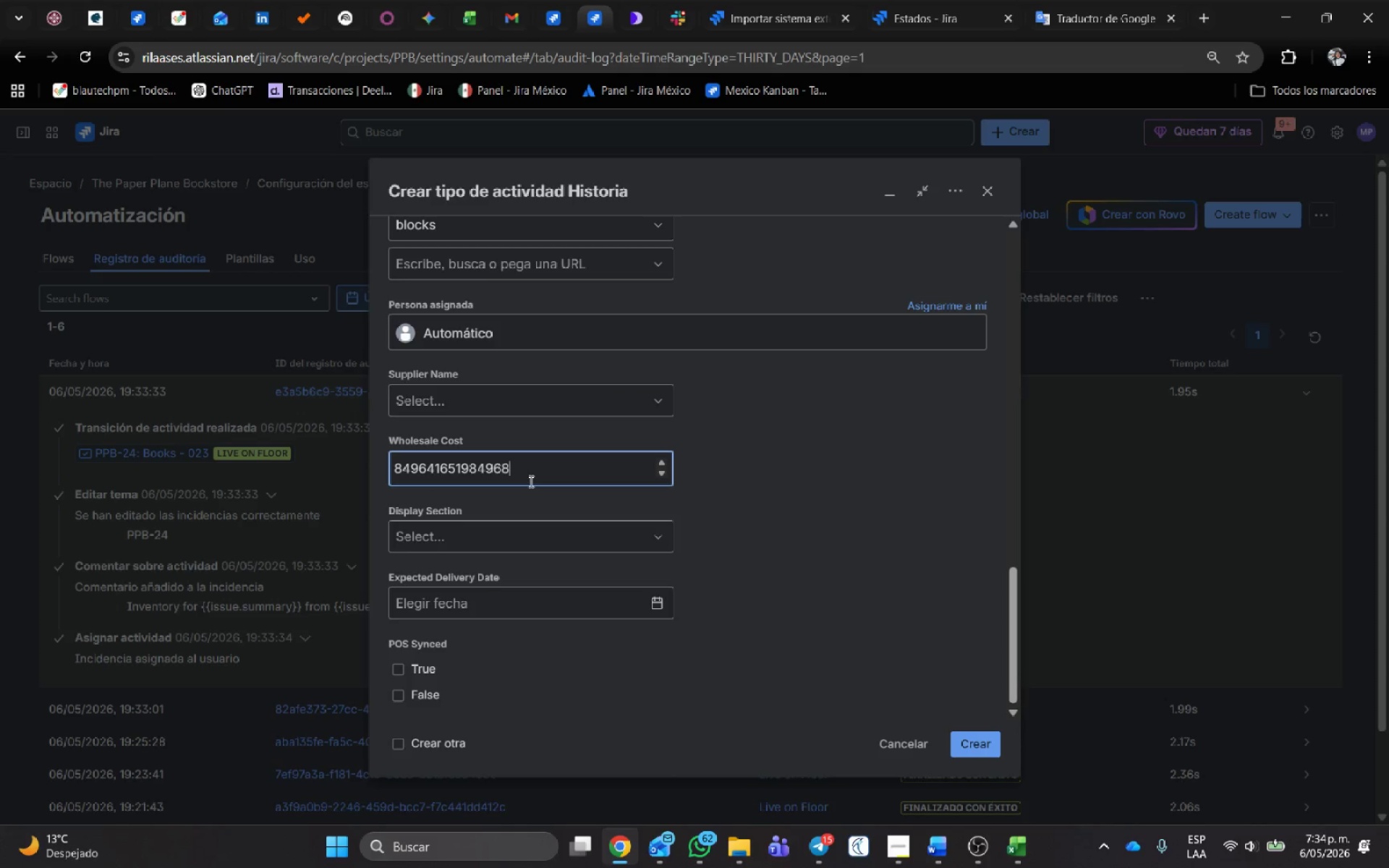 
key(Numpad4)
 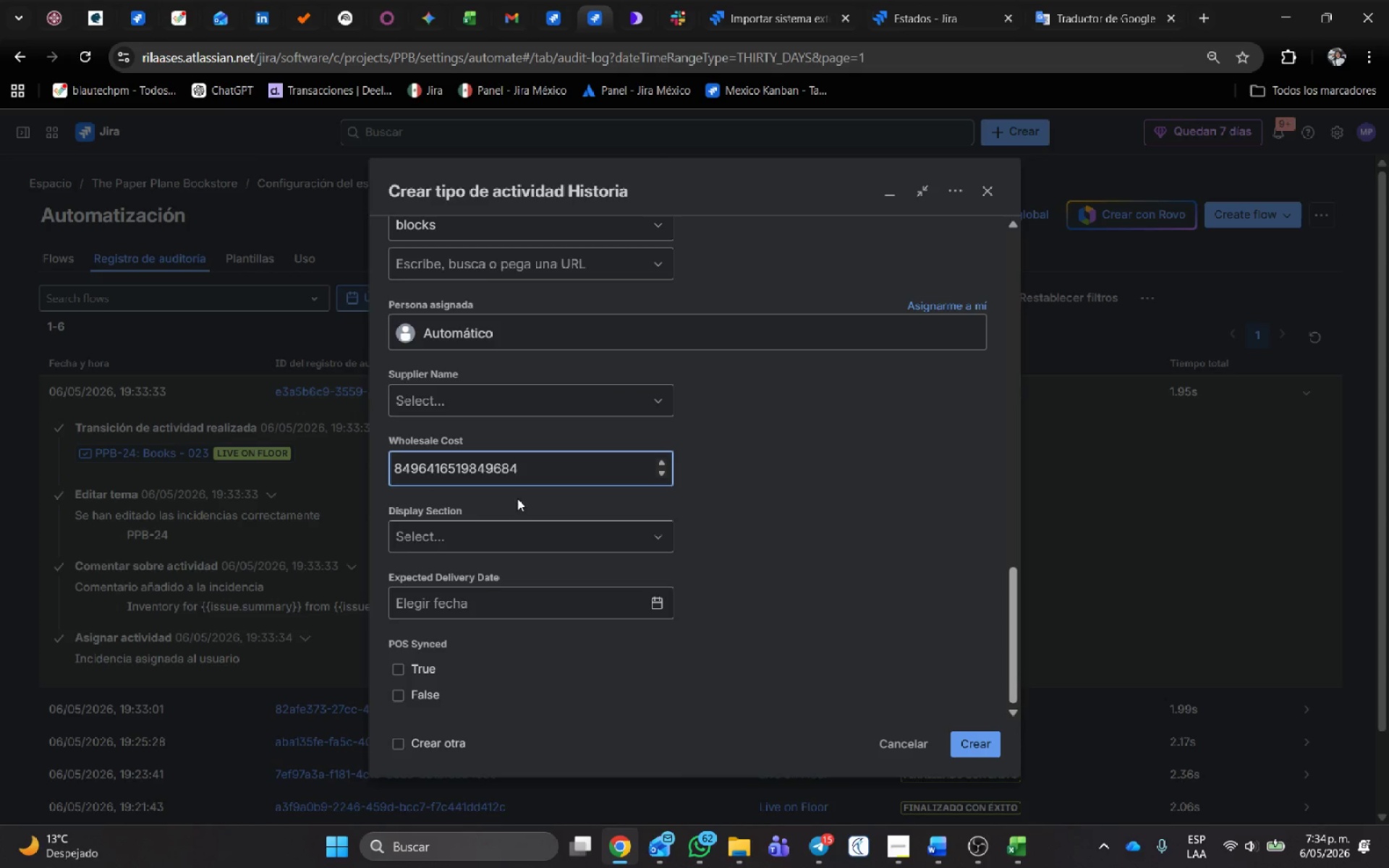 
left_click([488, 533])
 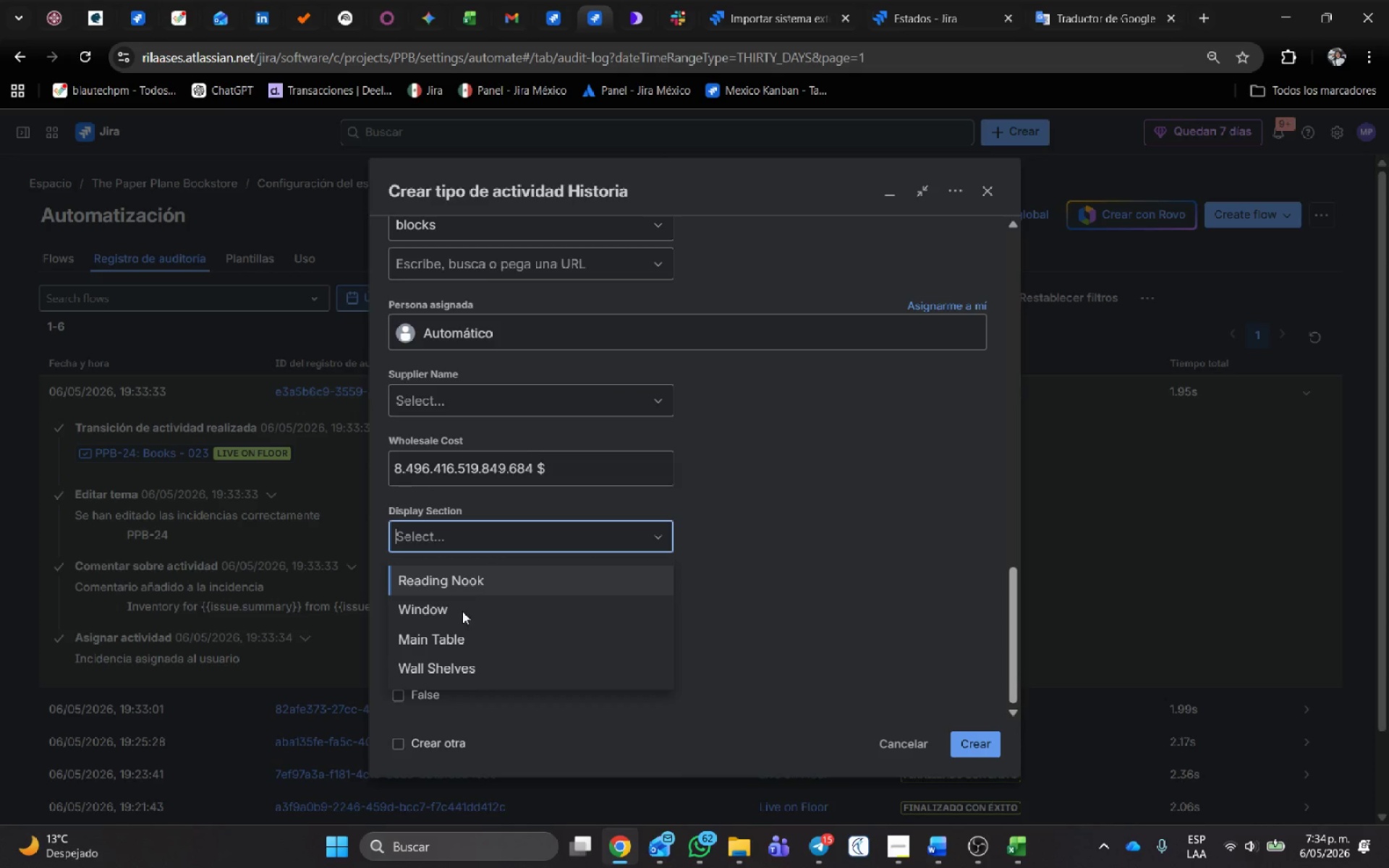 
left_click([877, 512])
 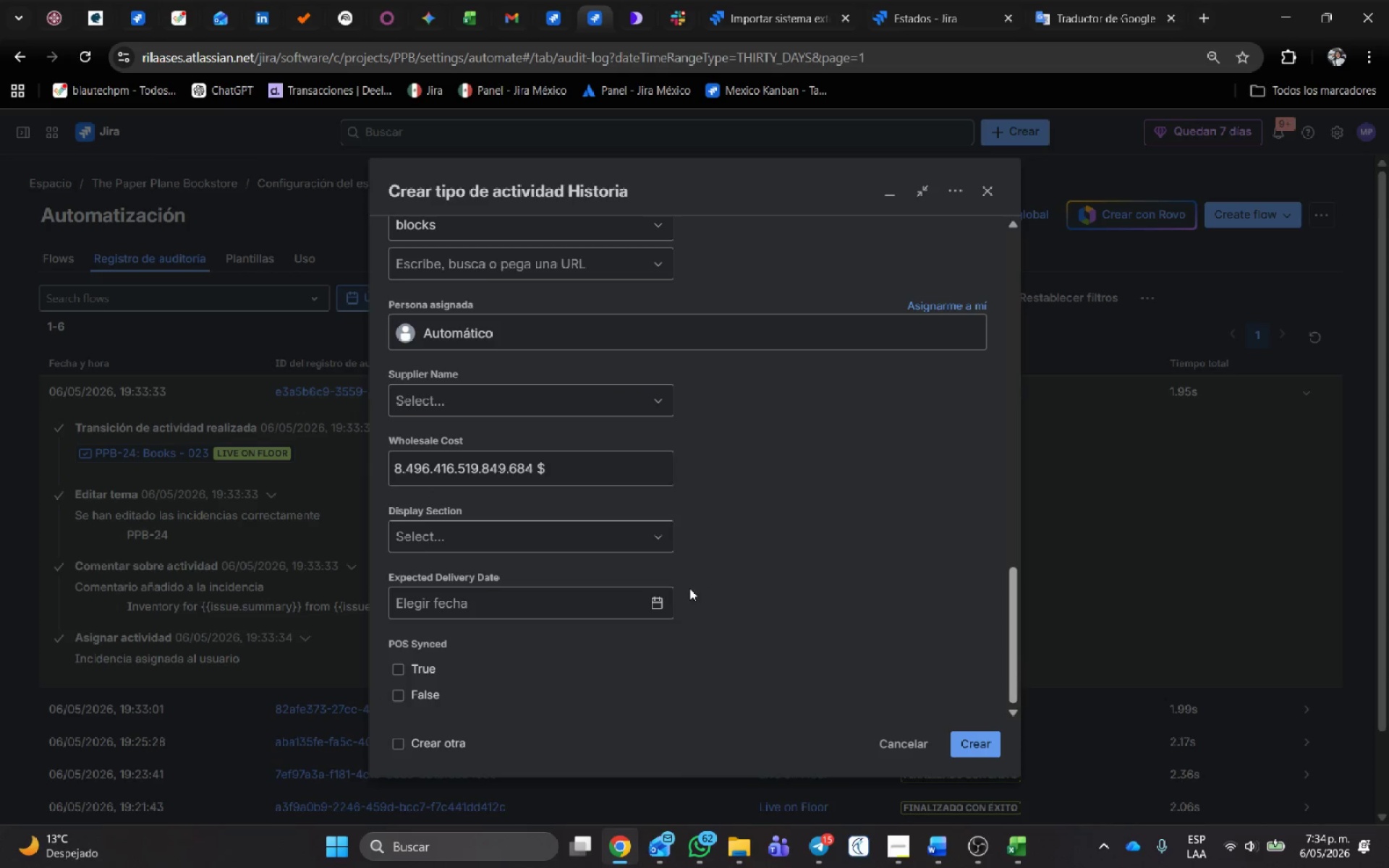 
scroll: coordinate [689, 588], scroll_direction: down, amount: 1.0
 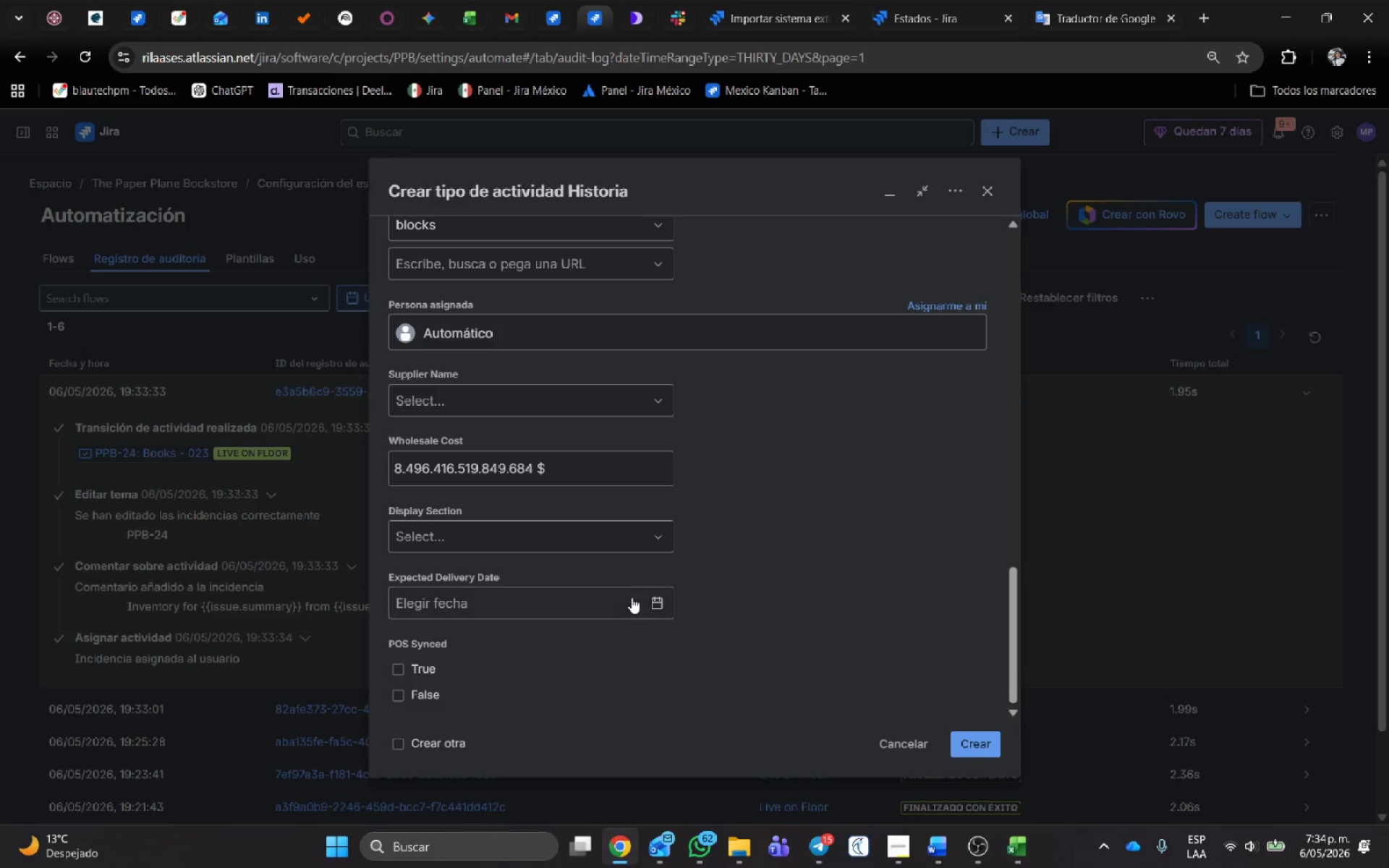 
left_click([631, 602])
 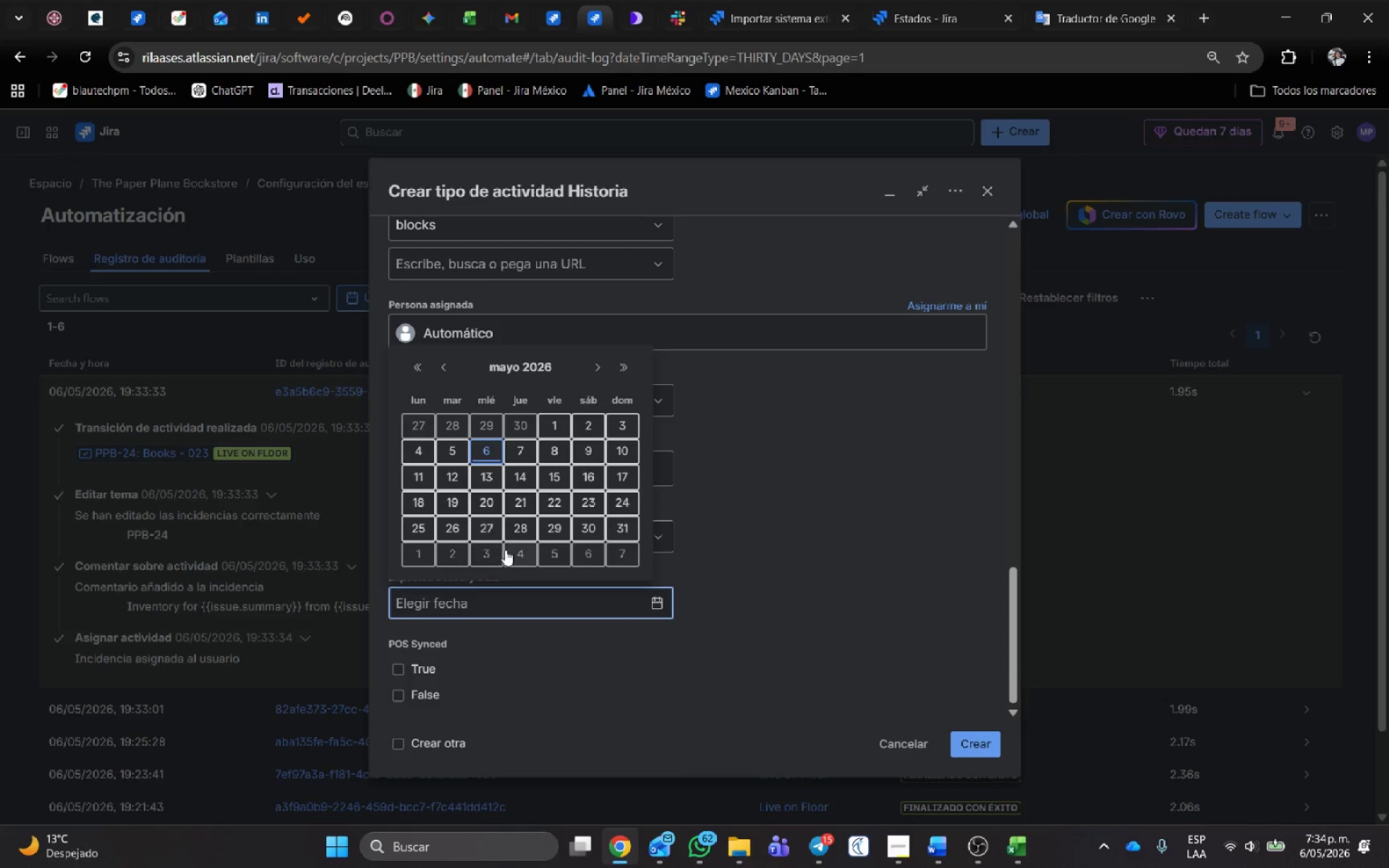 
left_click([509, 549])
 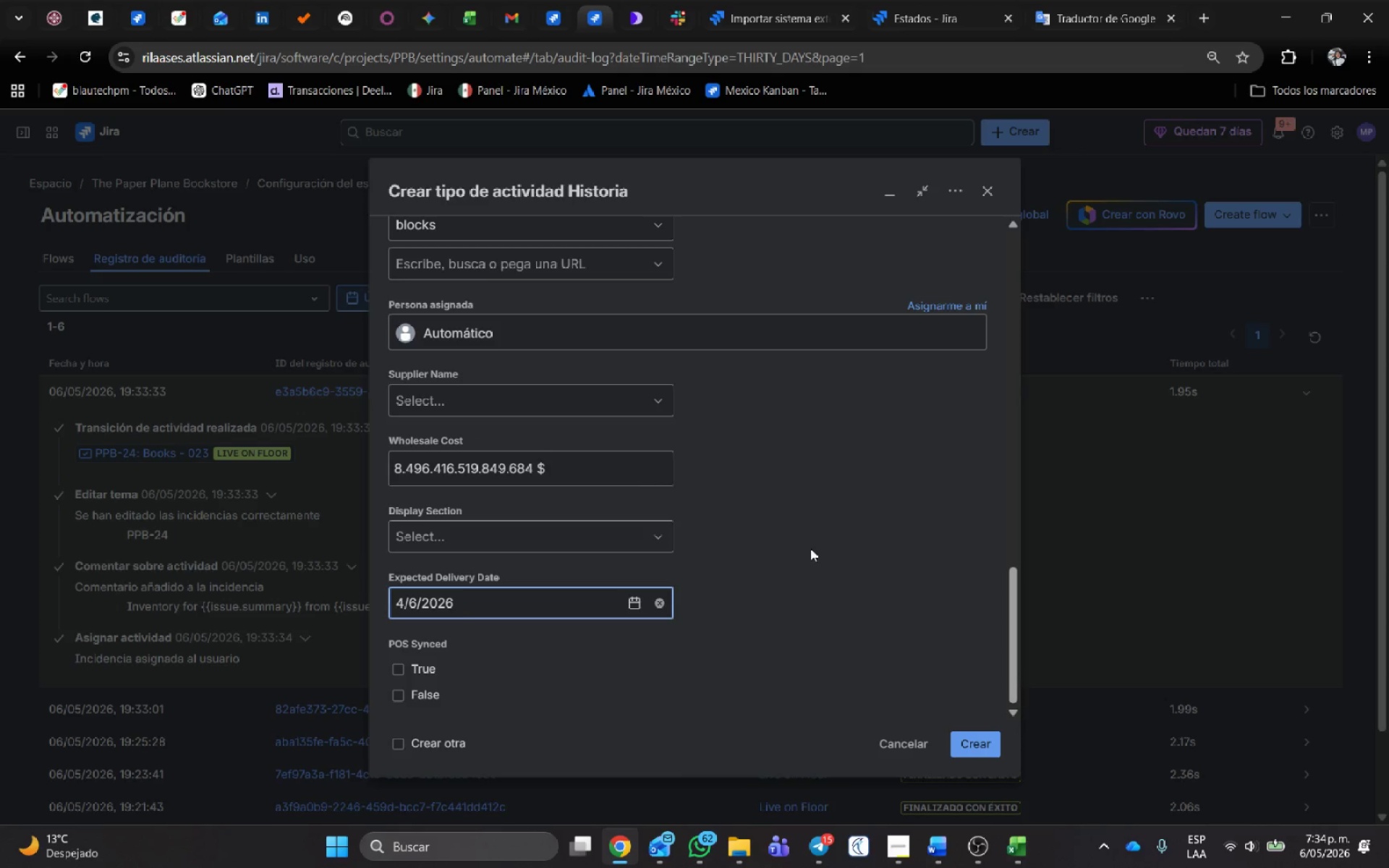 
left_click([825, 542])
 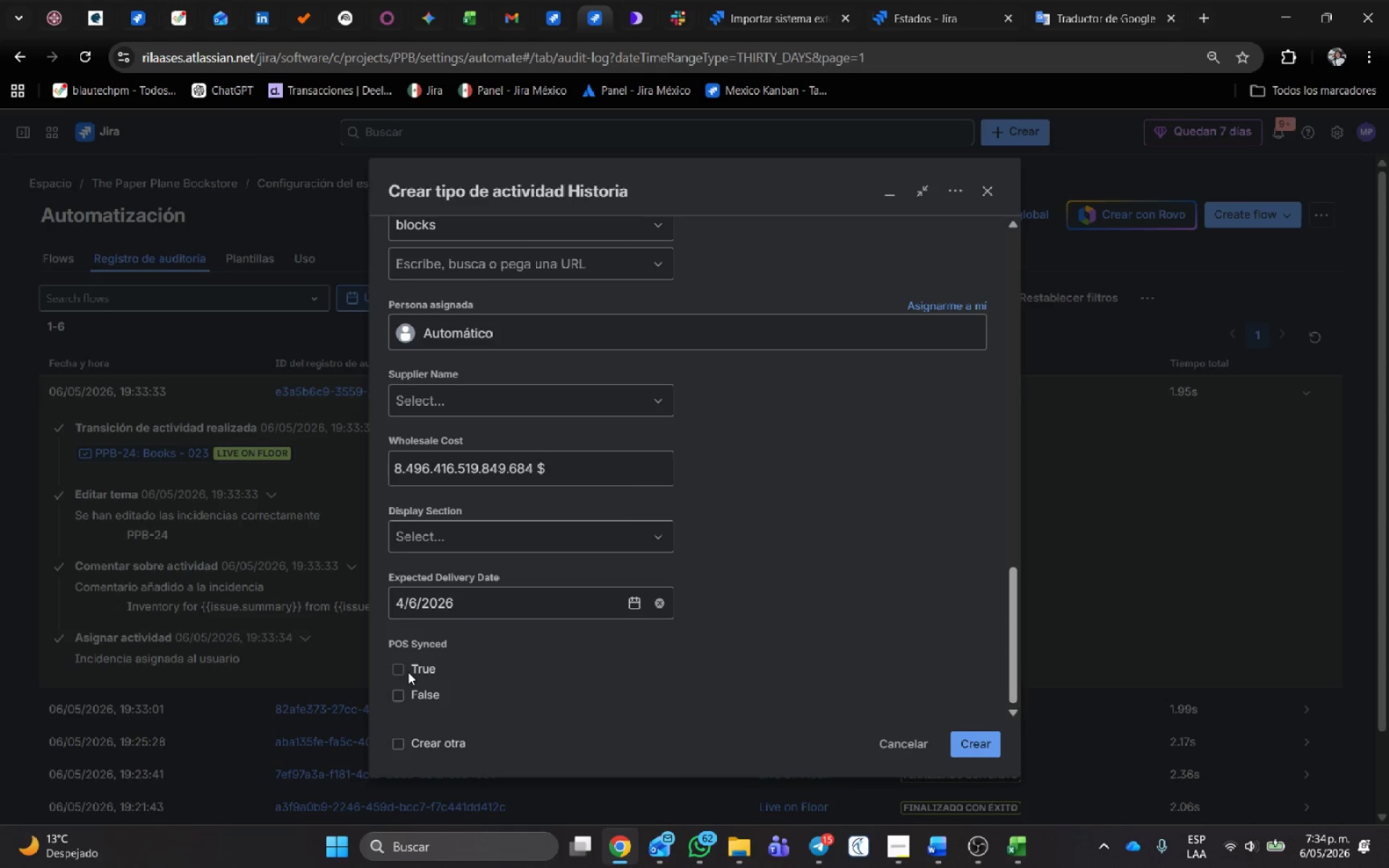 
double_click([412, 694])
 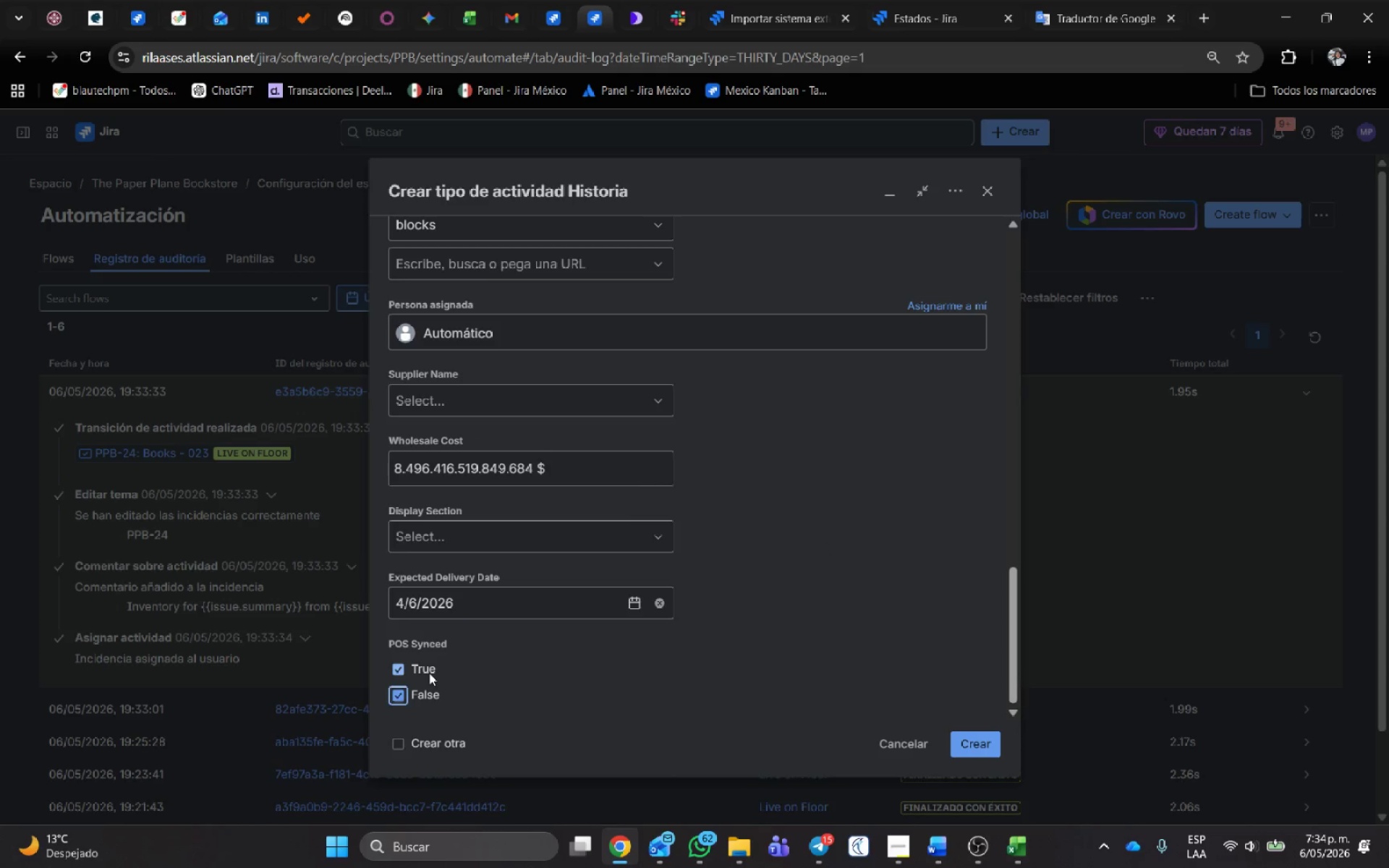 
double_click([425, 707])
 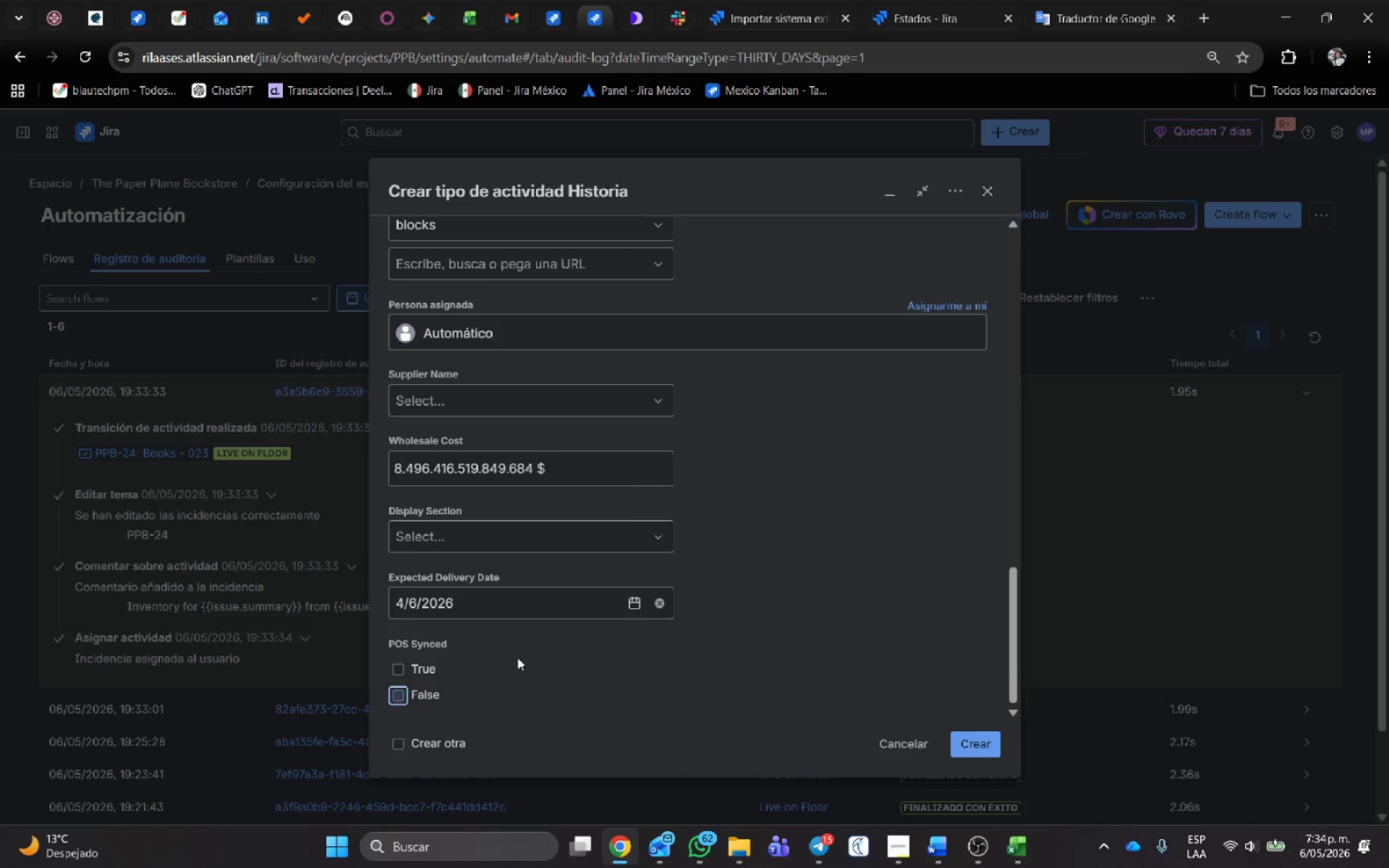 
scroll: coordinate [589, 546], scroll_direction: up, amount: 19.0
 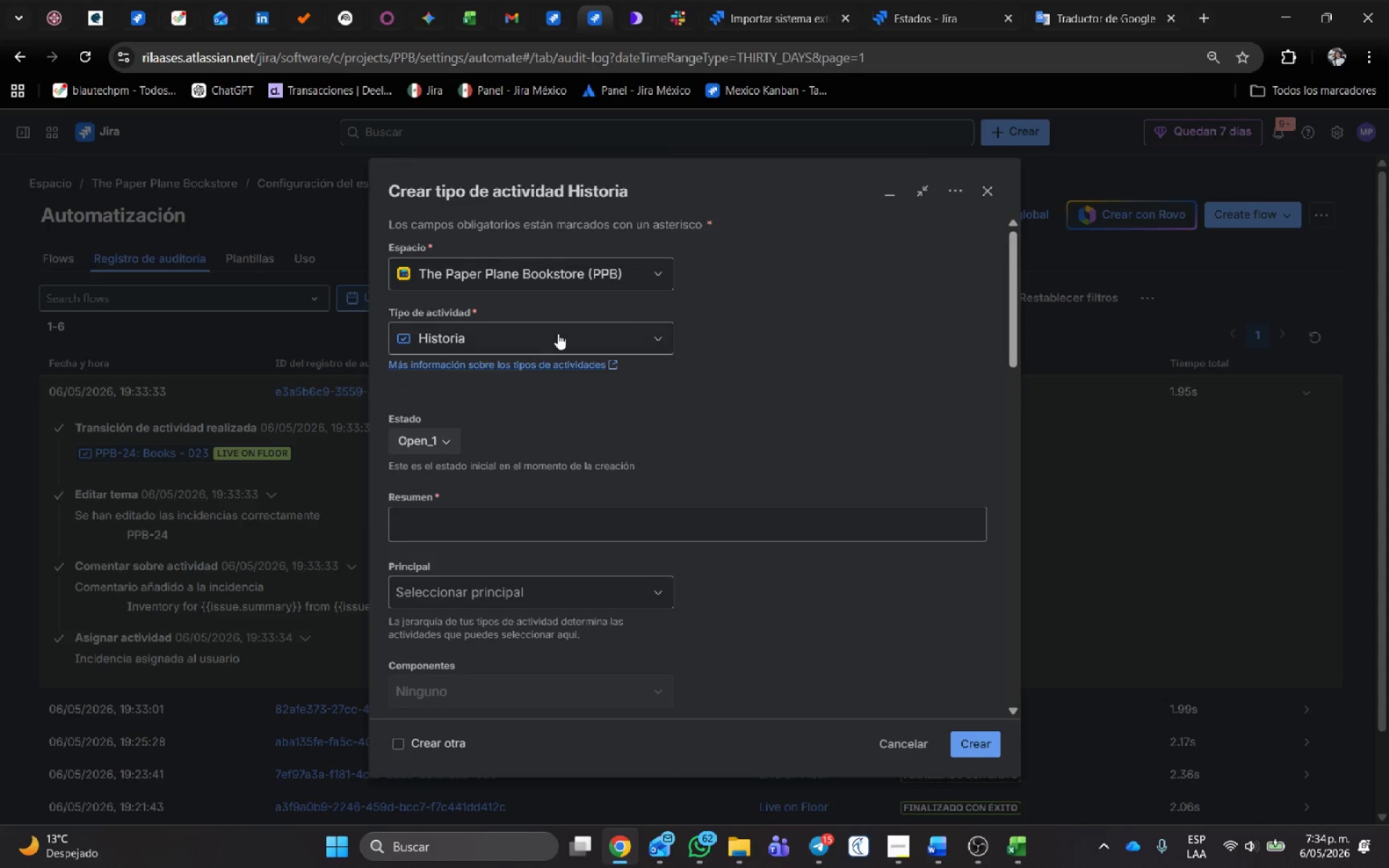 
scroll: coordinate [556, 425], scroll_direction: down, amount: 17.0
 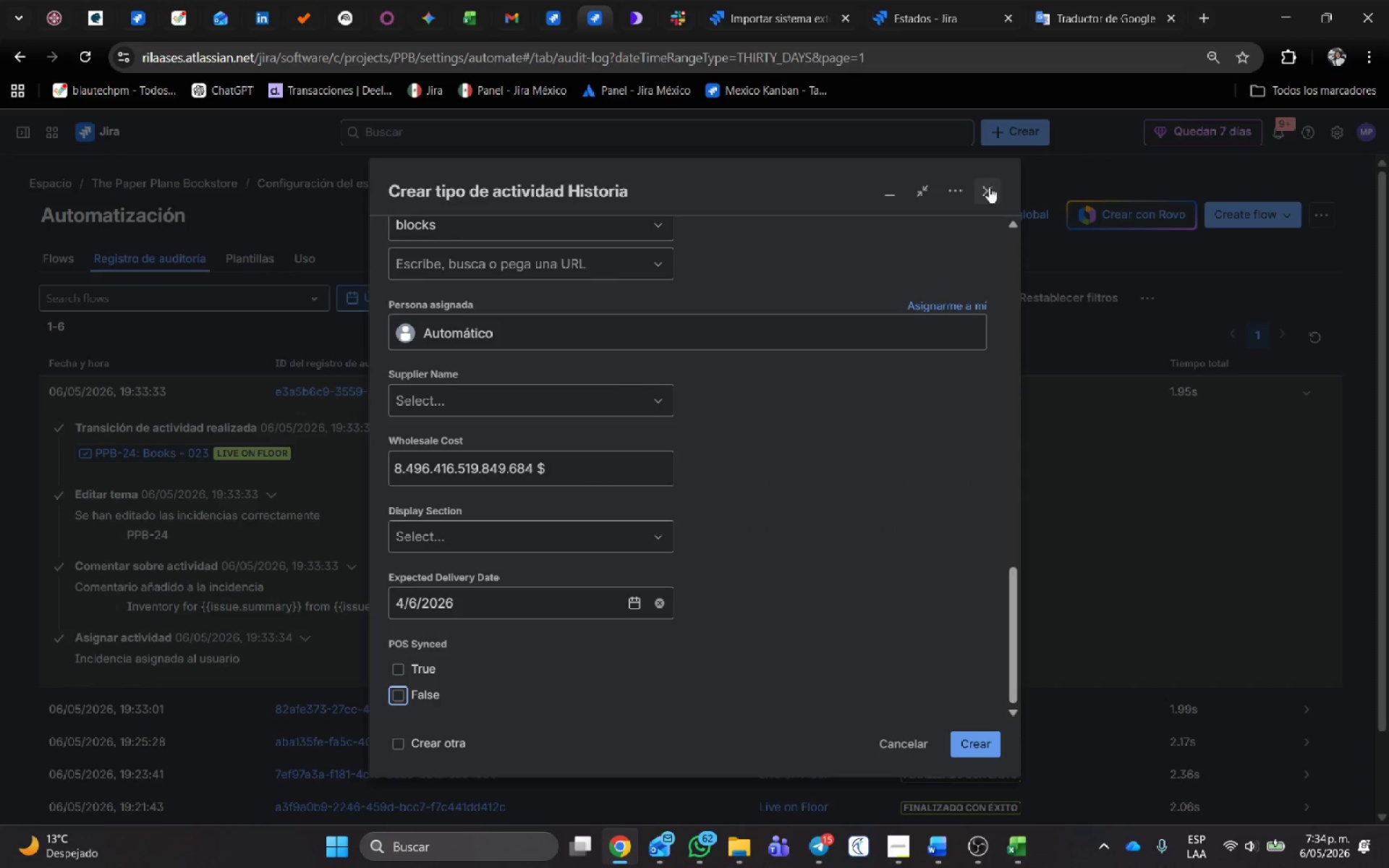 
left_click([989, 187])
 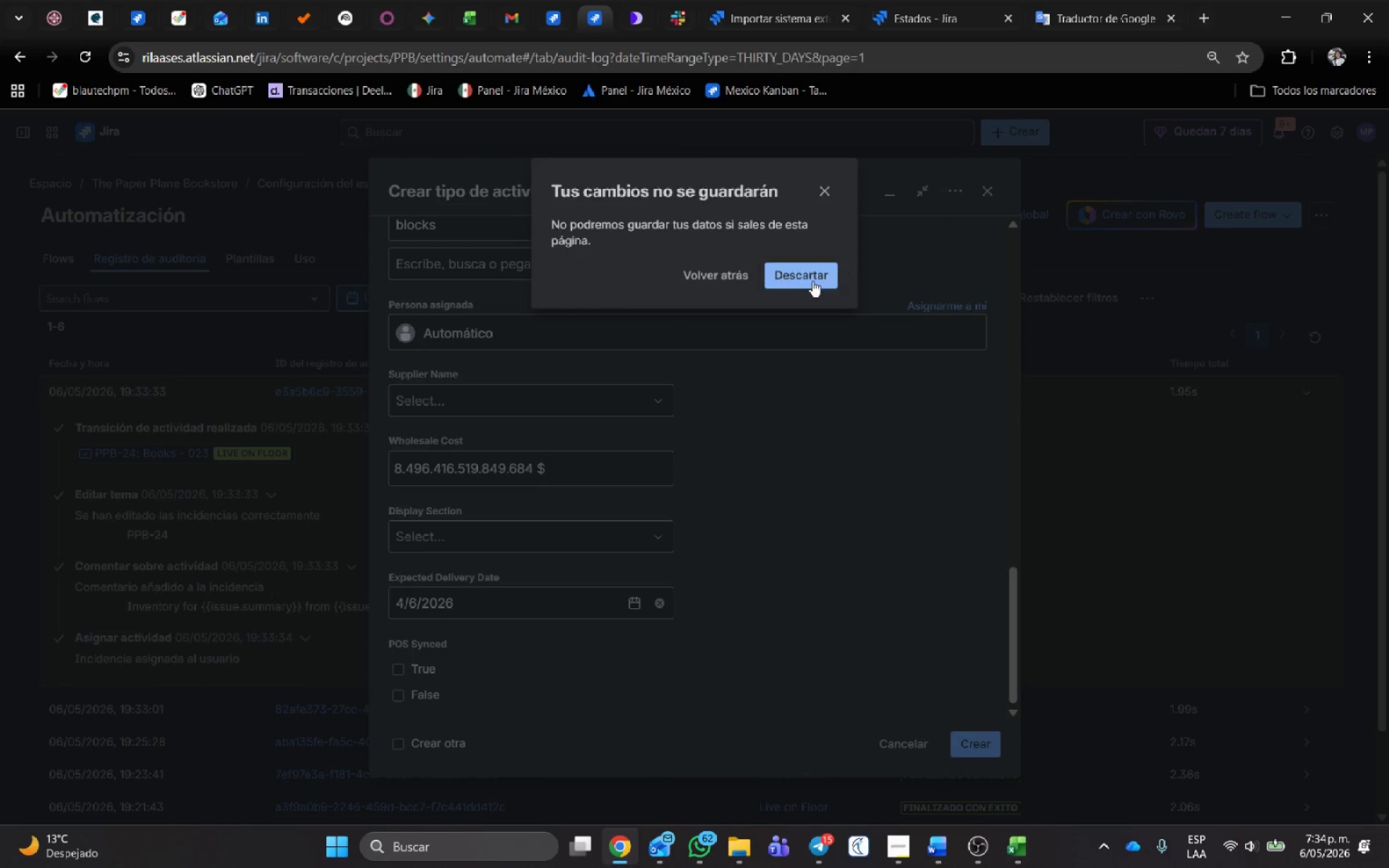 
left_click([814, 276])
 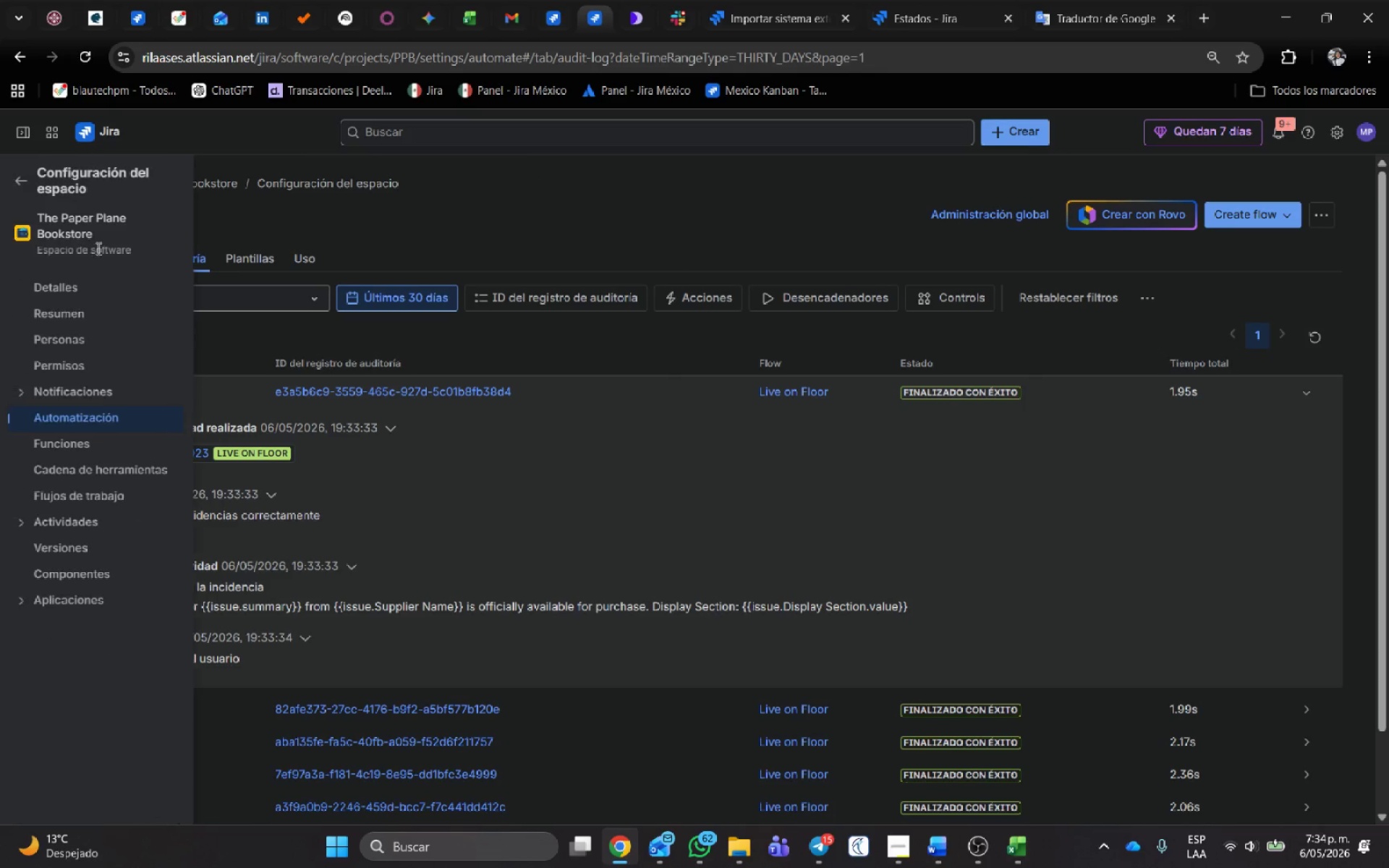 
left_click([456, 183])
 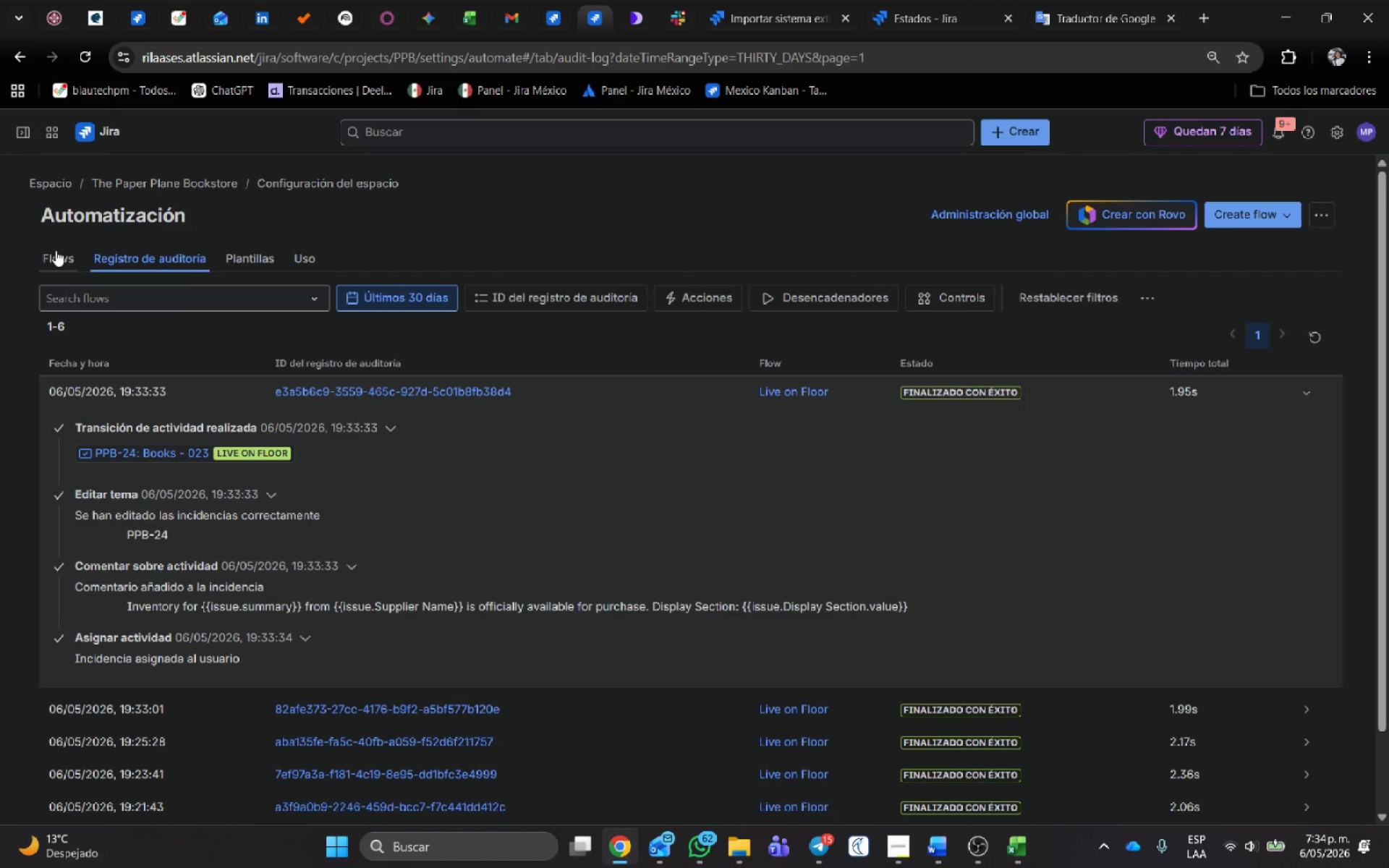 
left_click([56, 250])
 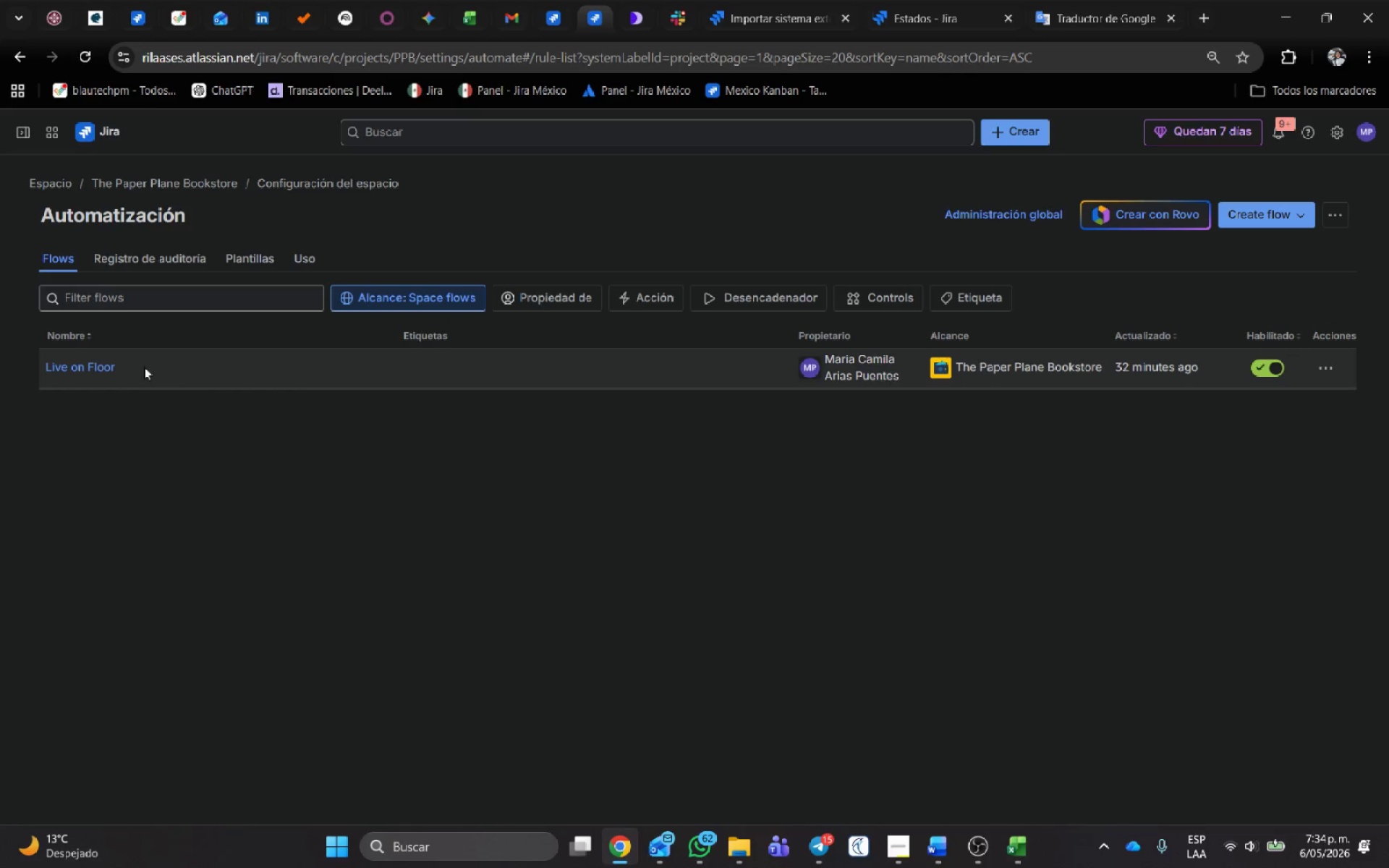 
left_click([77, 372])
 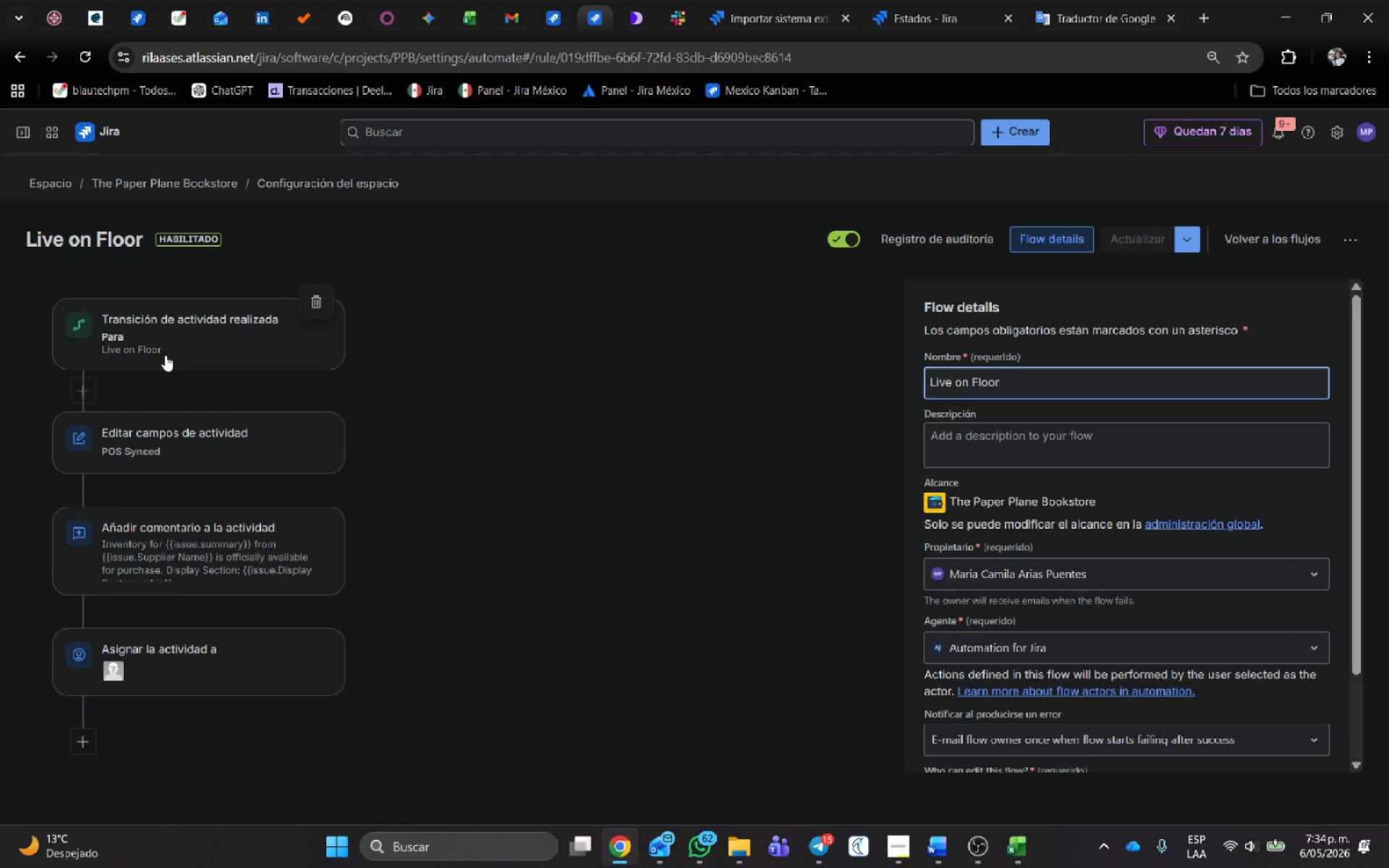 
left_click([233, 344])
 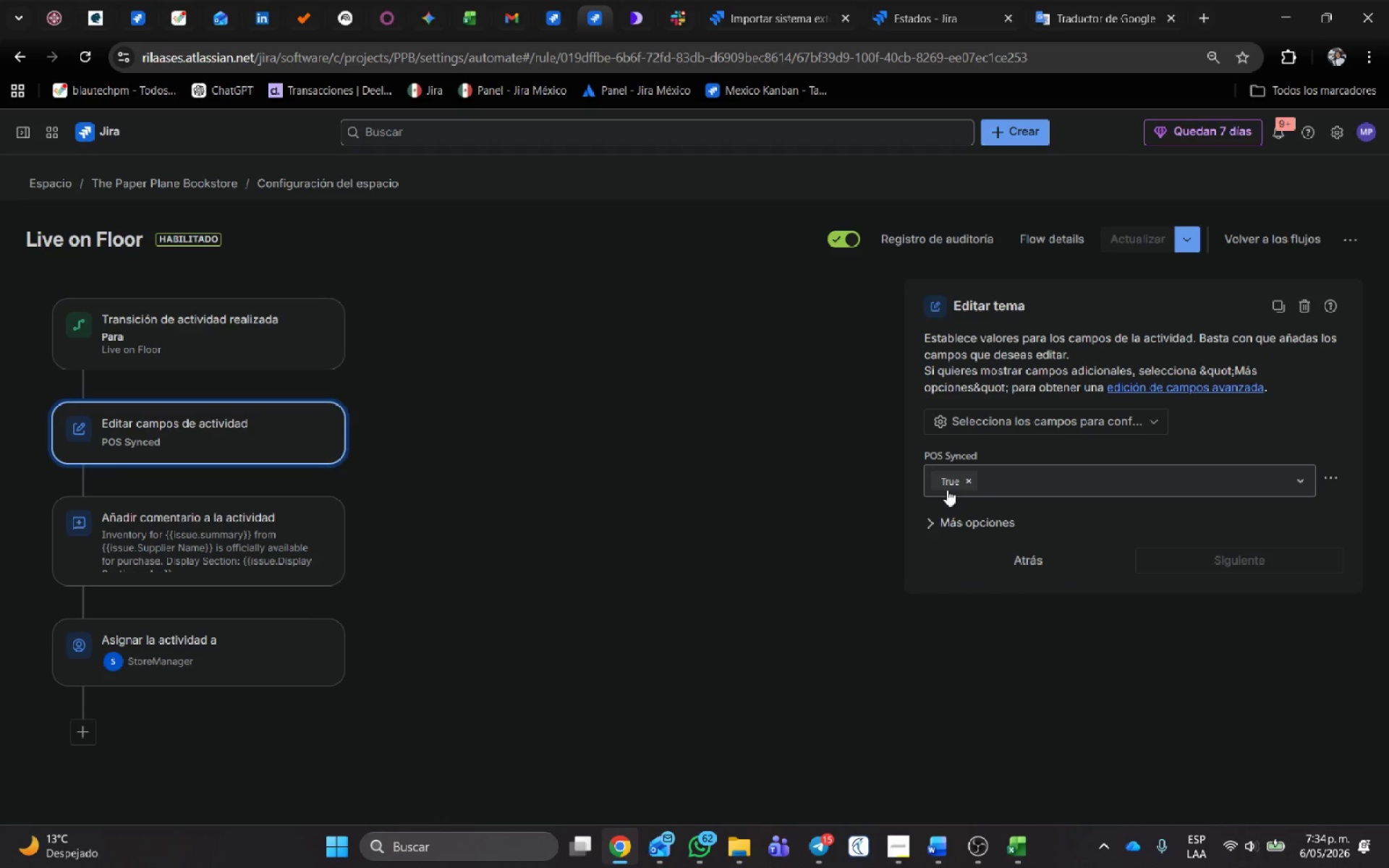 
wait(5.36)
 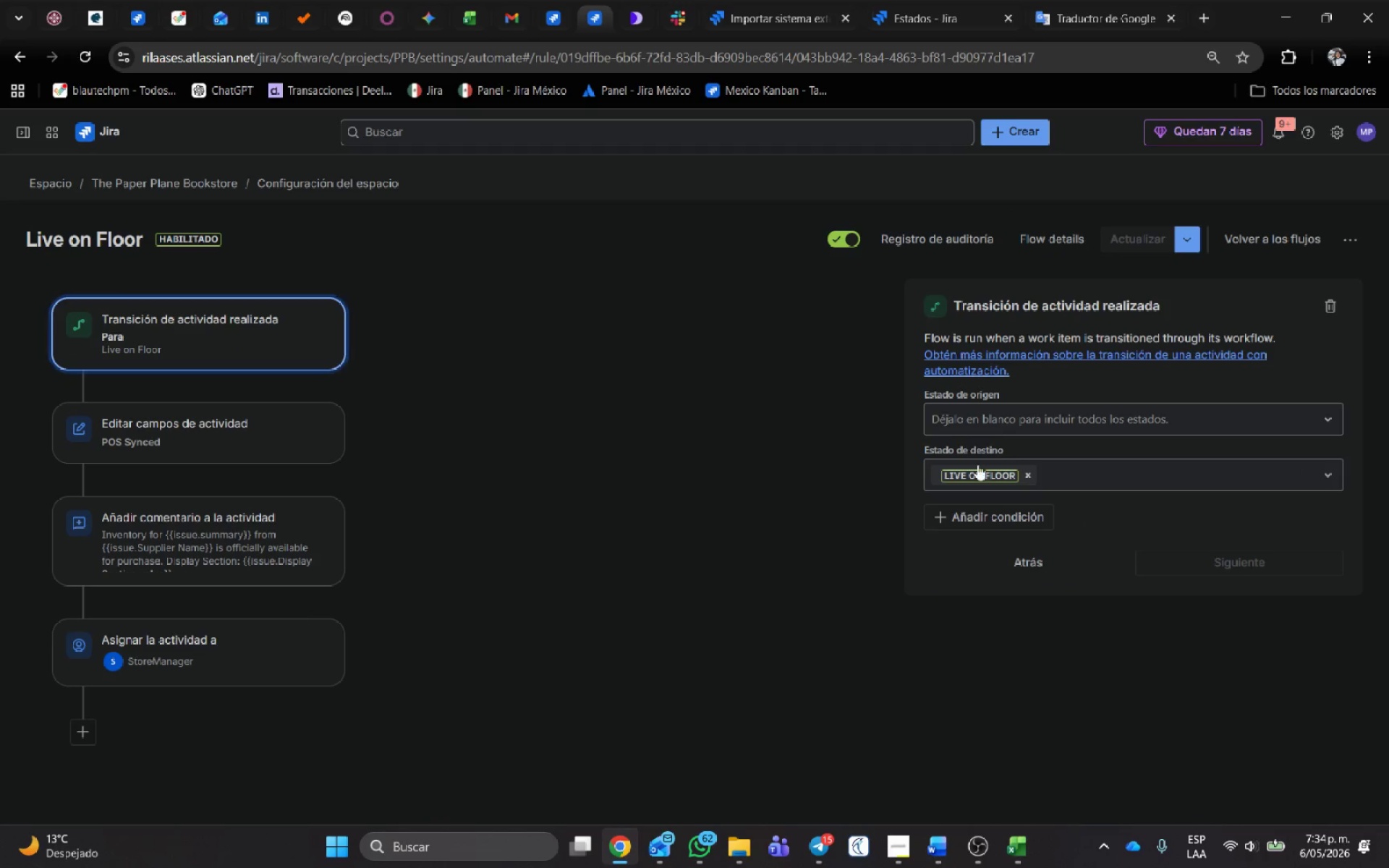 
left_click([169, 566])
 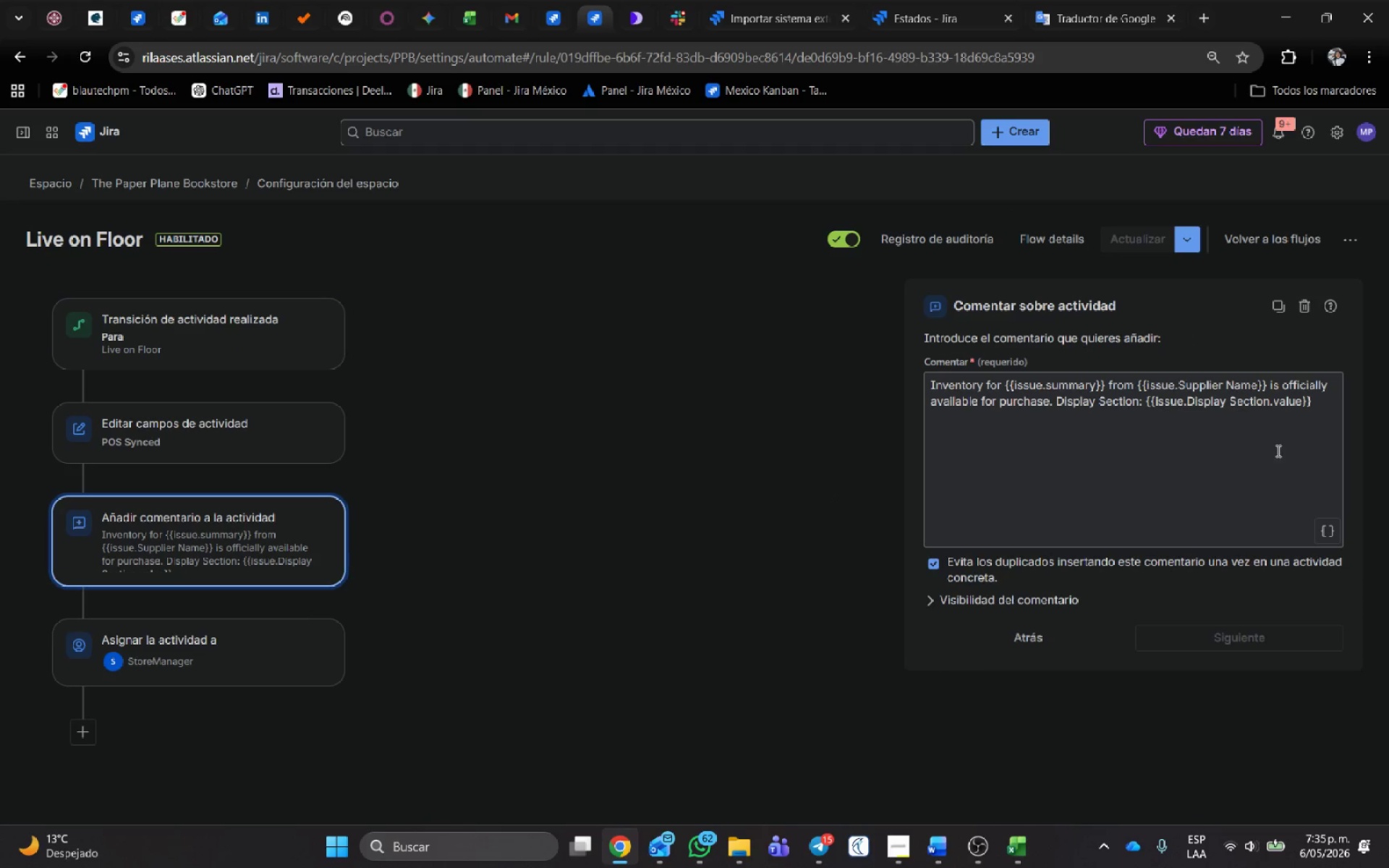 
left_click_drag(start_coordinate=[1326, 433], to_coordinate=[917, 383])
 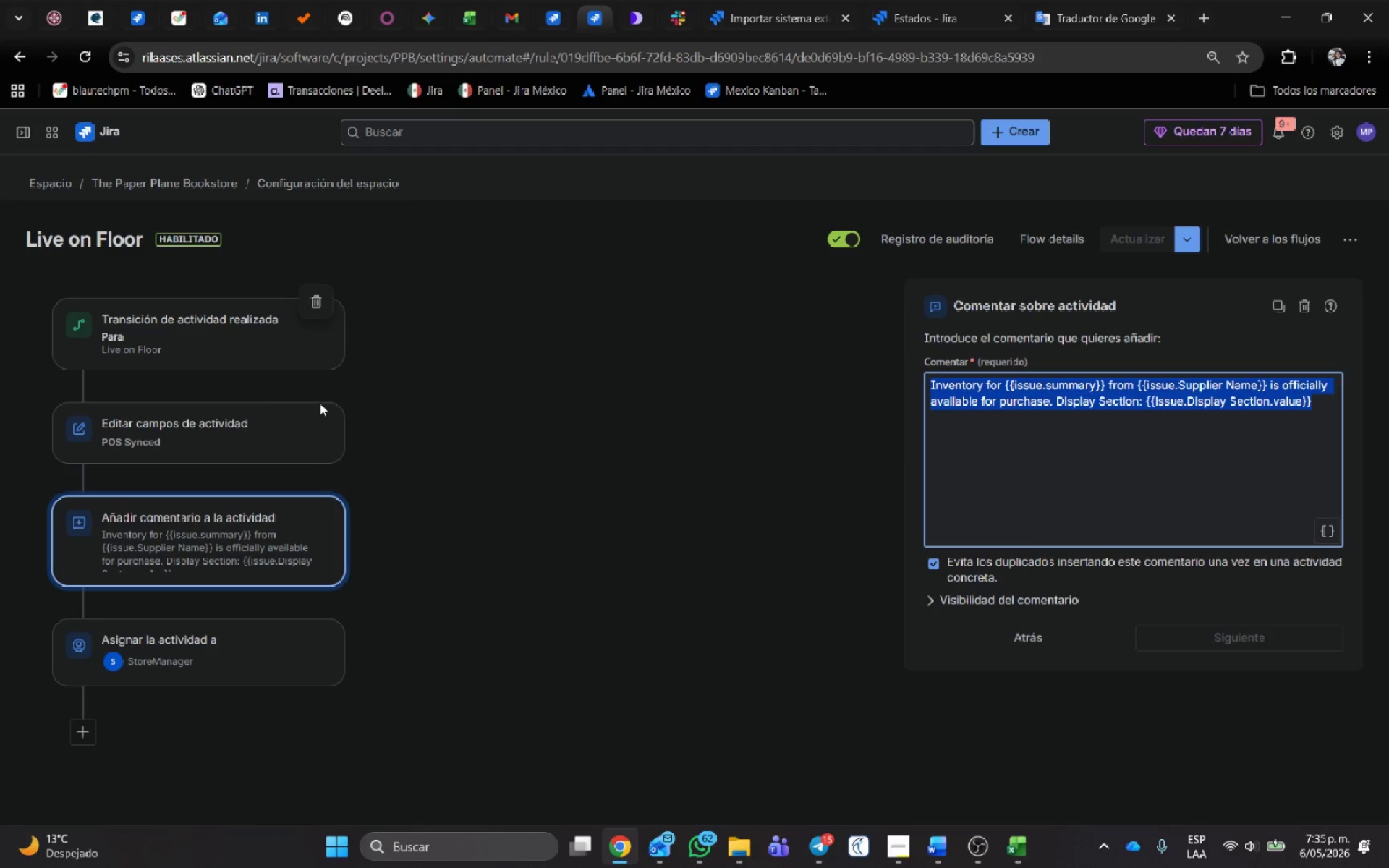 